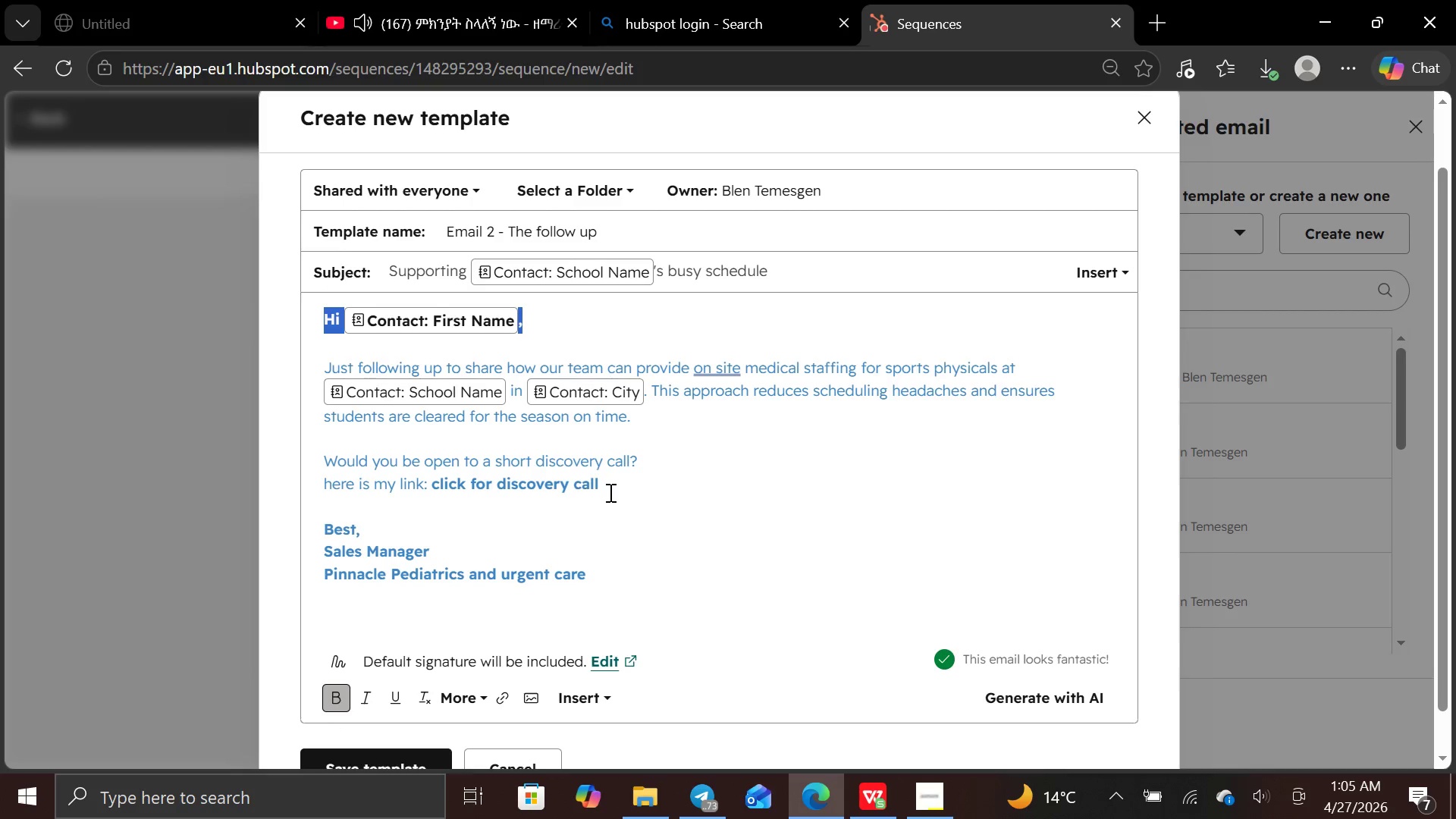 
left_click([609, 492])
 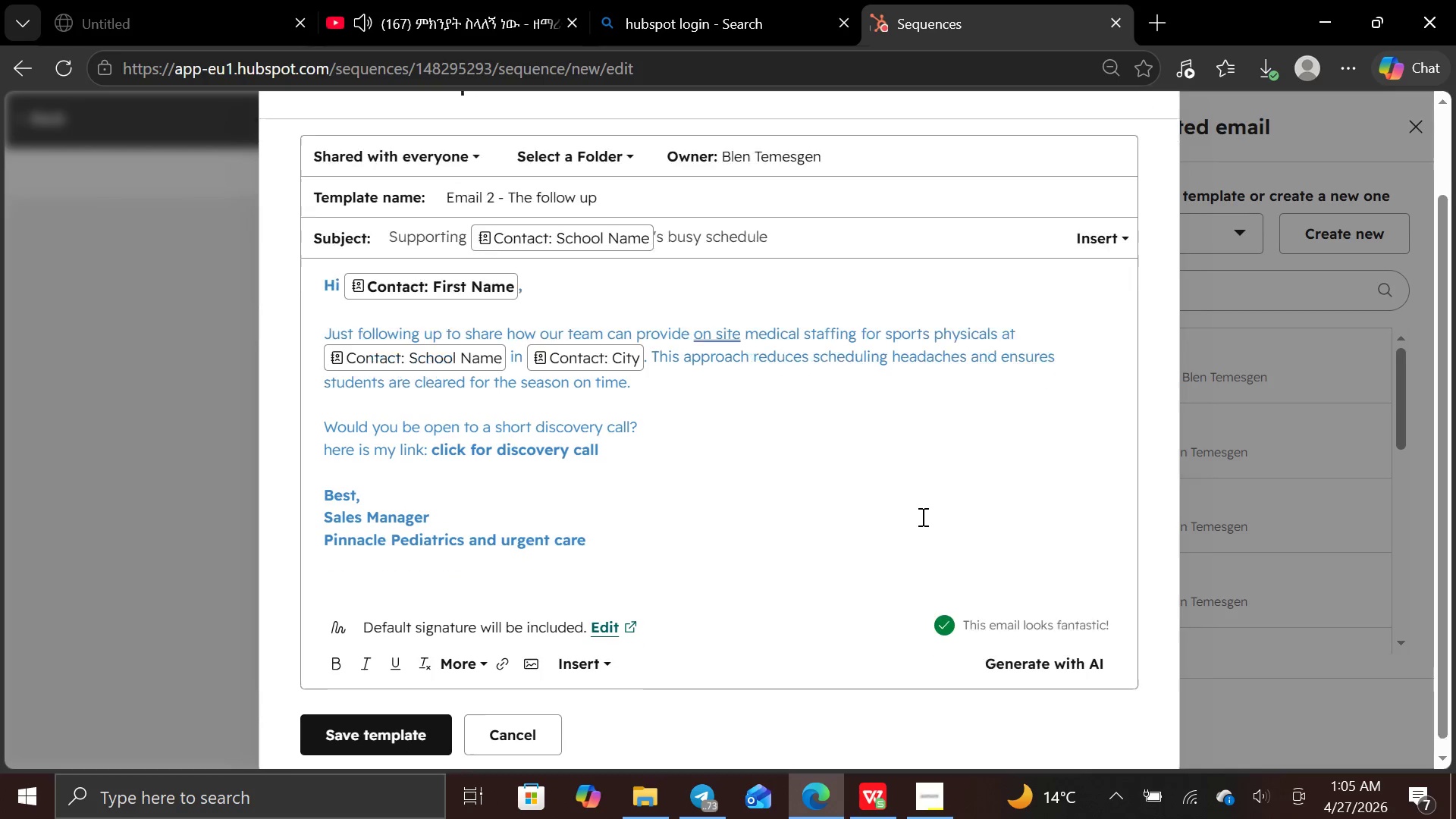 
wait(7.22)
 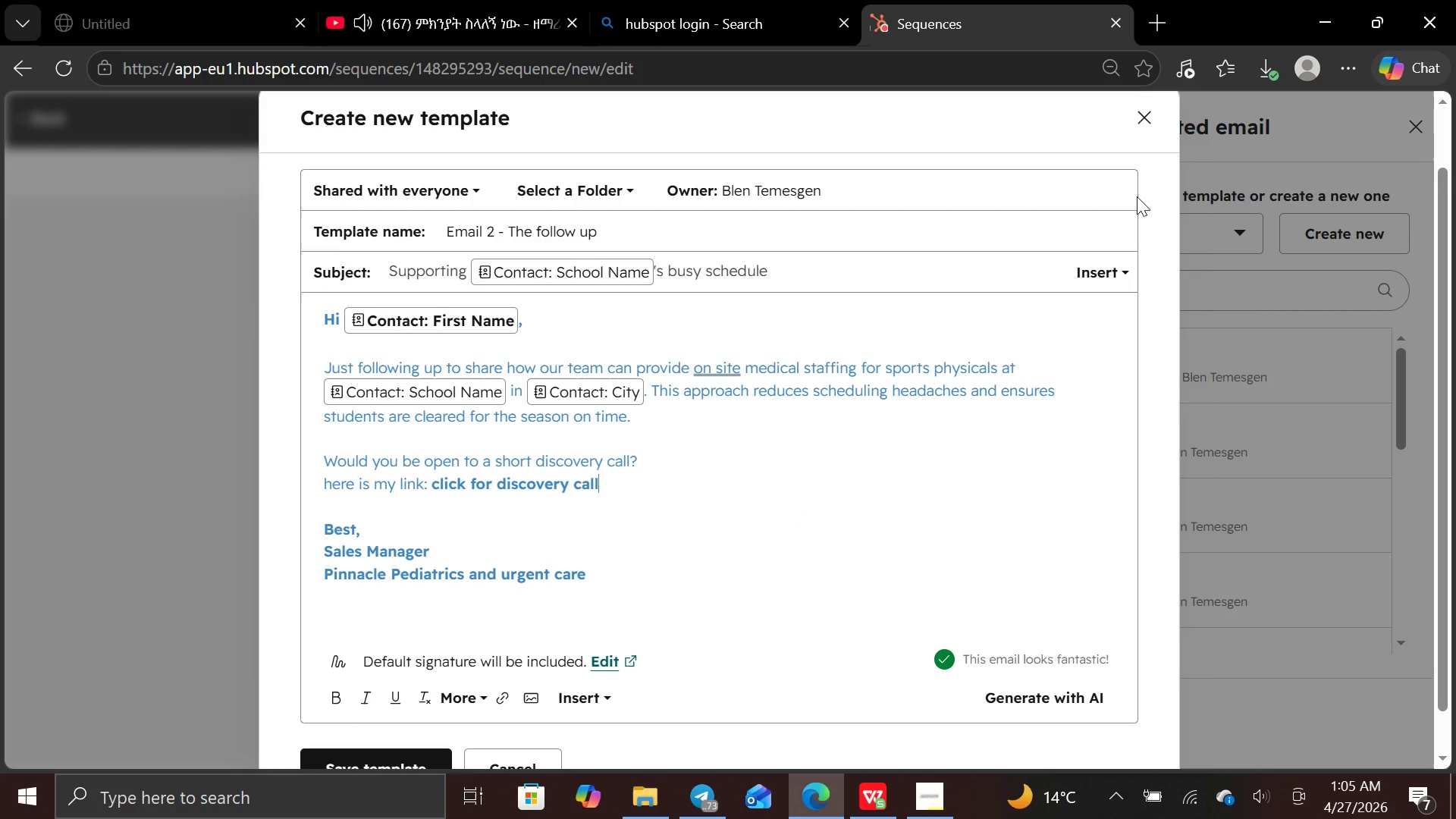 
key(Control+Minus)
 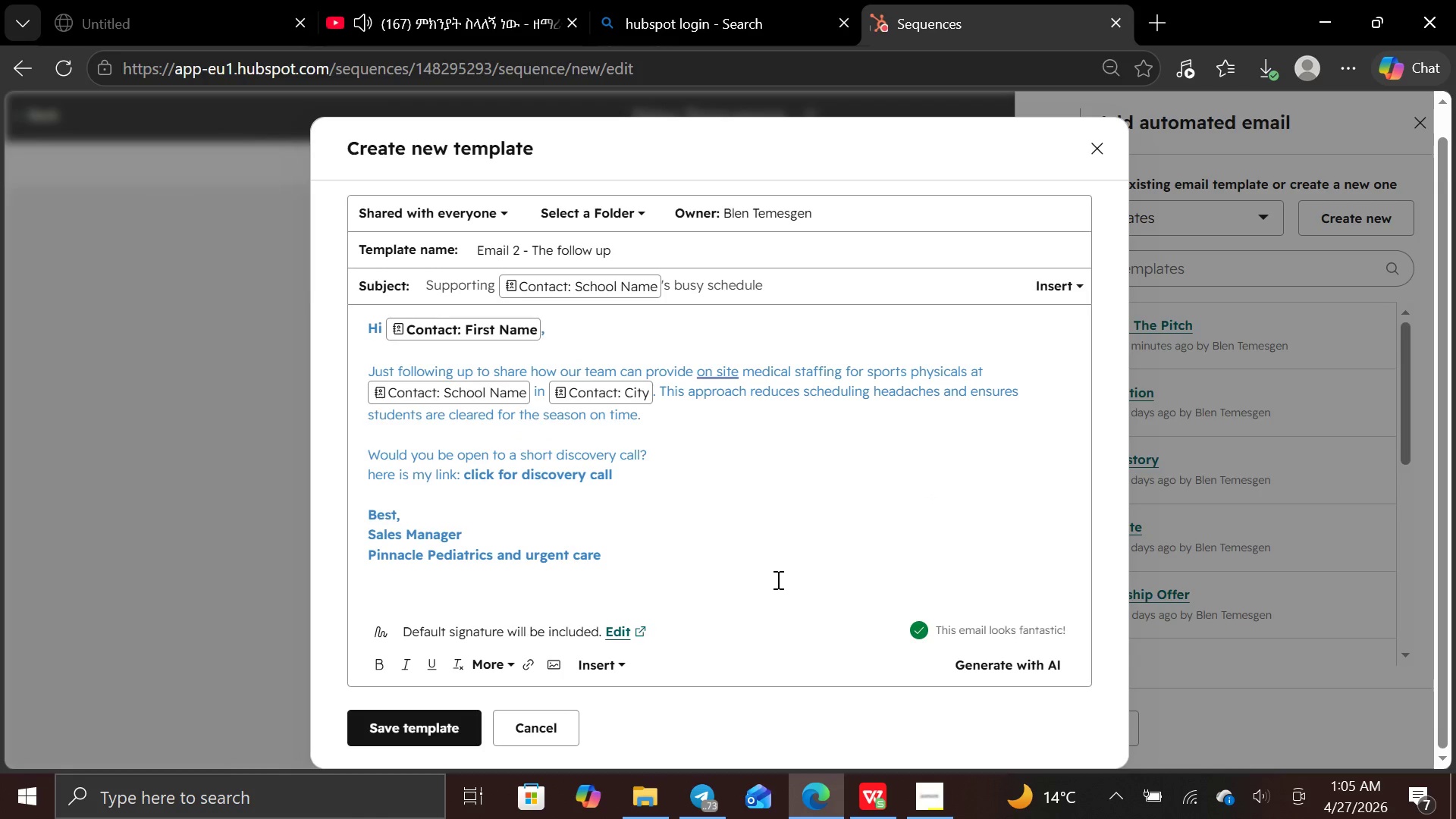 
wait(5.25)
 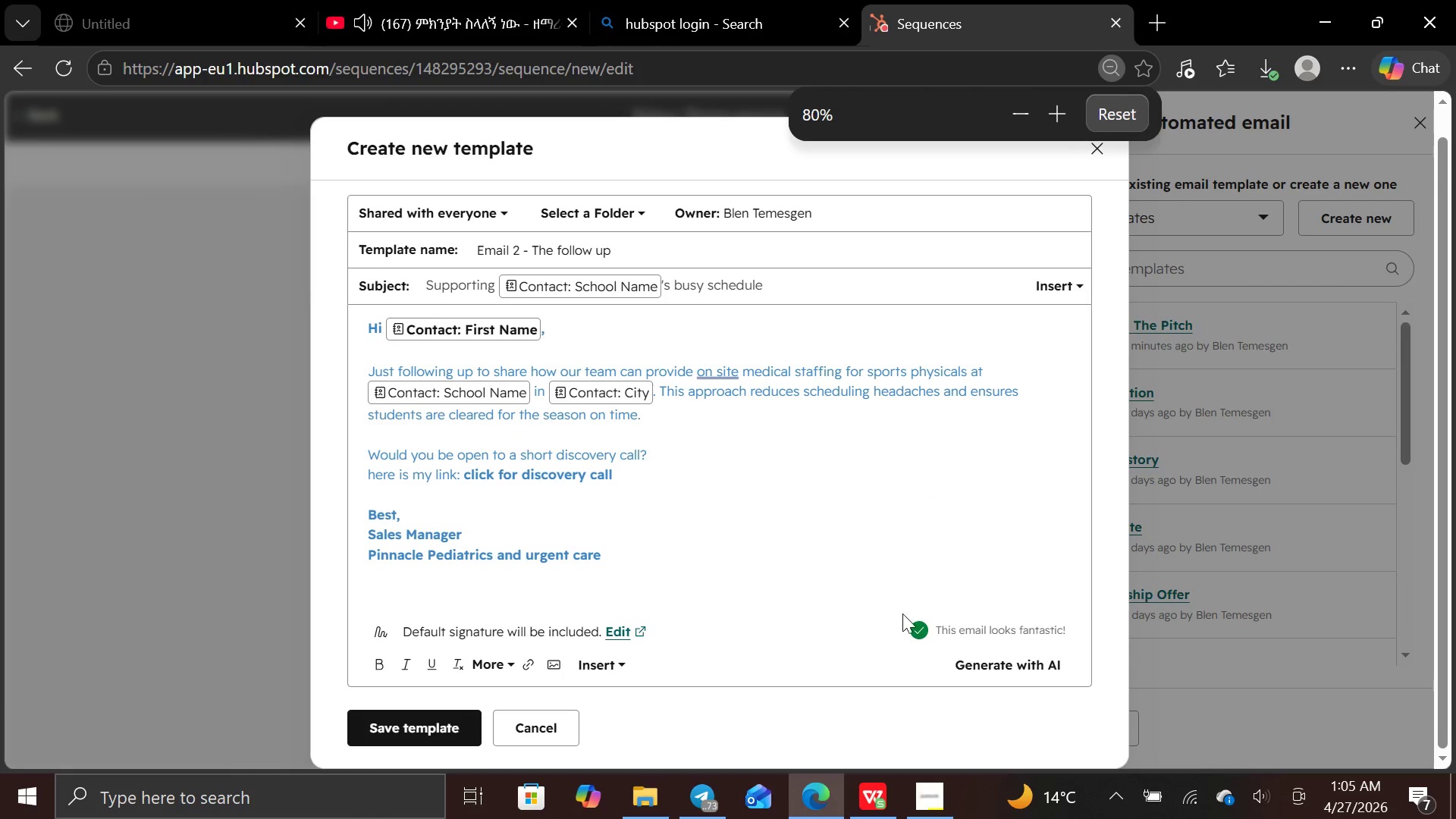 
key(PrintScreen)
 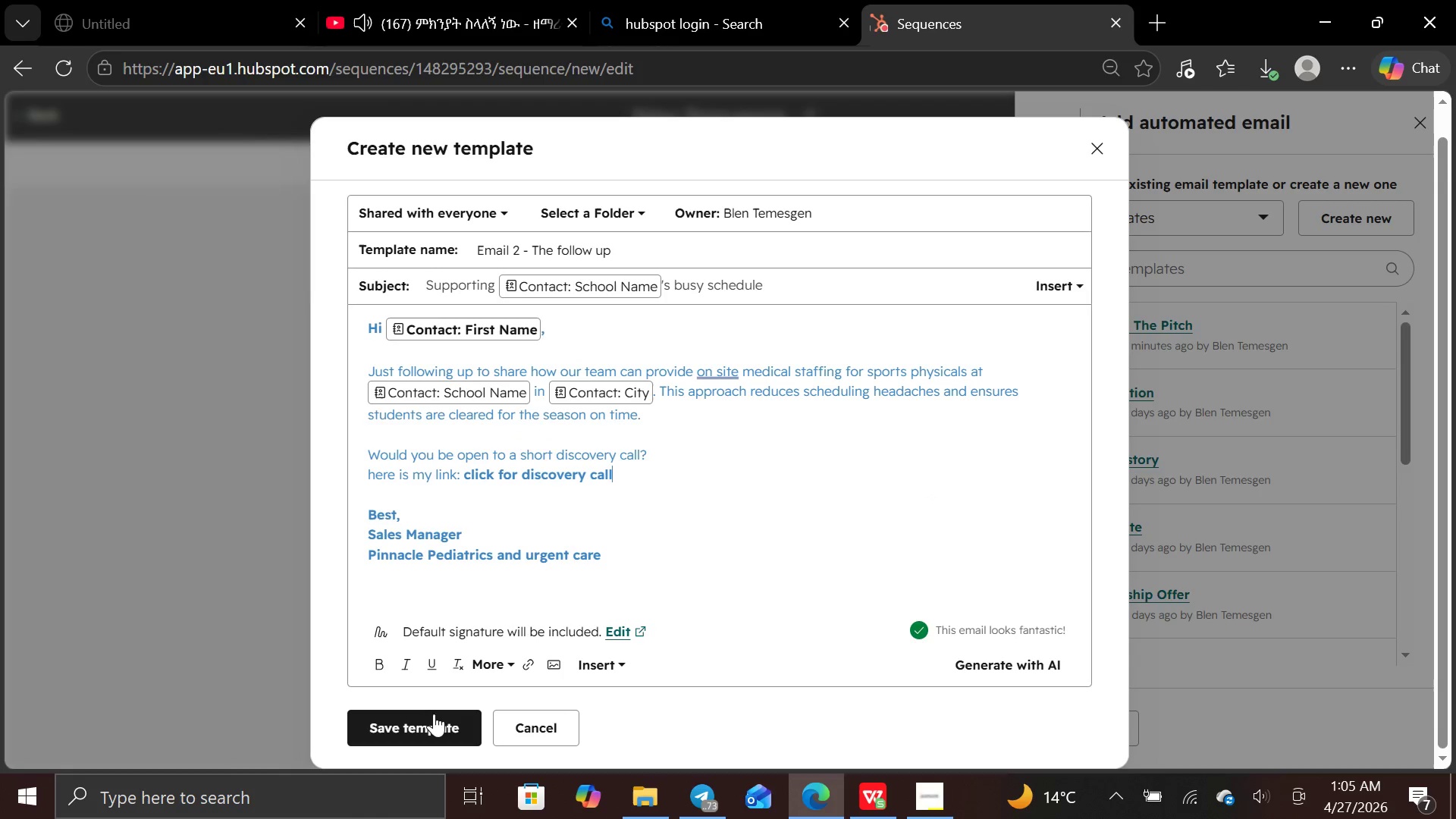 
left_click([423, 722])
 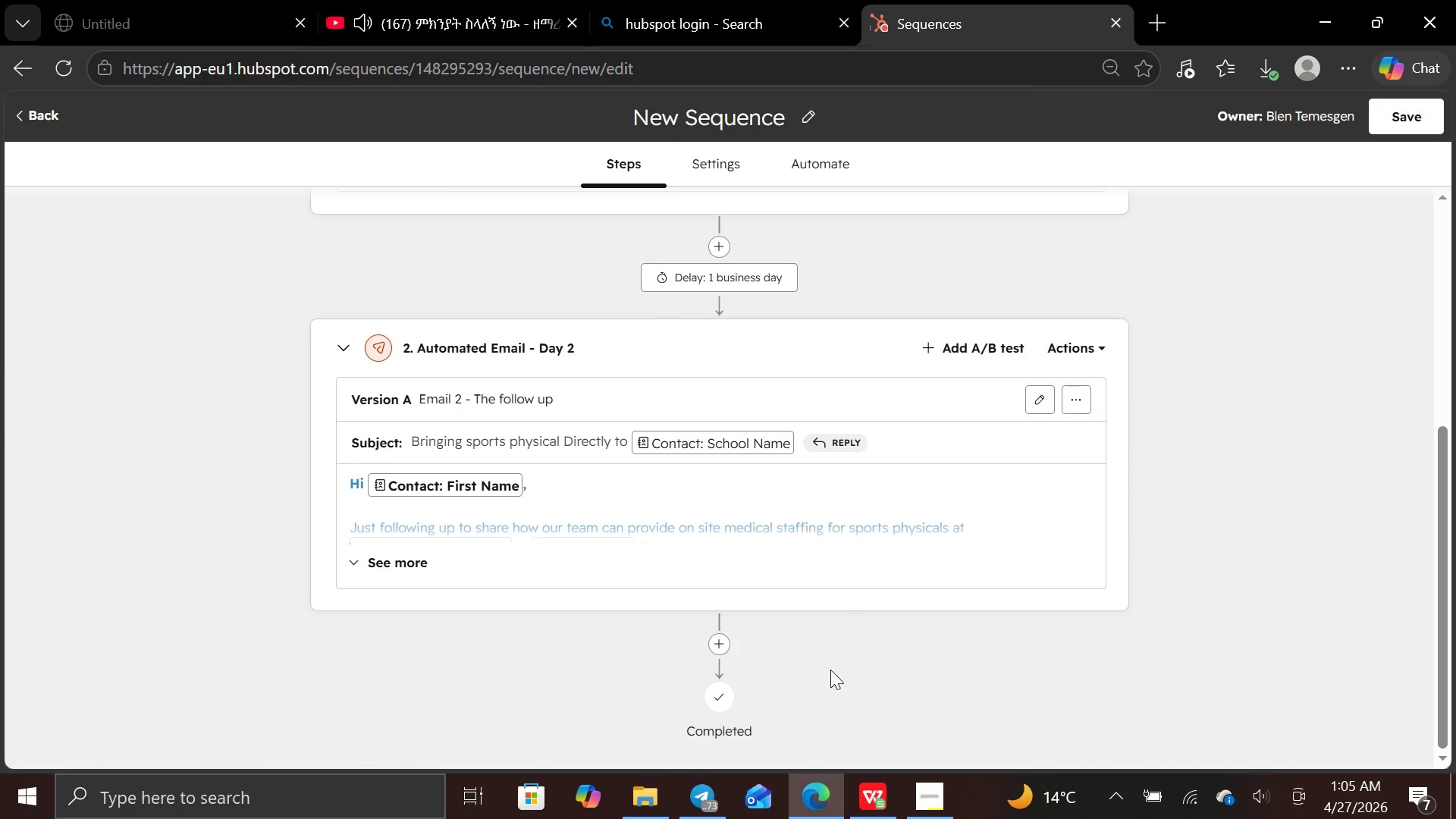 
wait(5.61)
 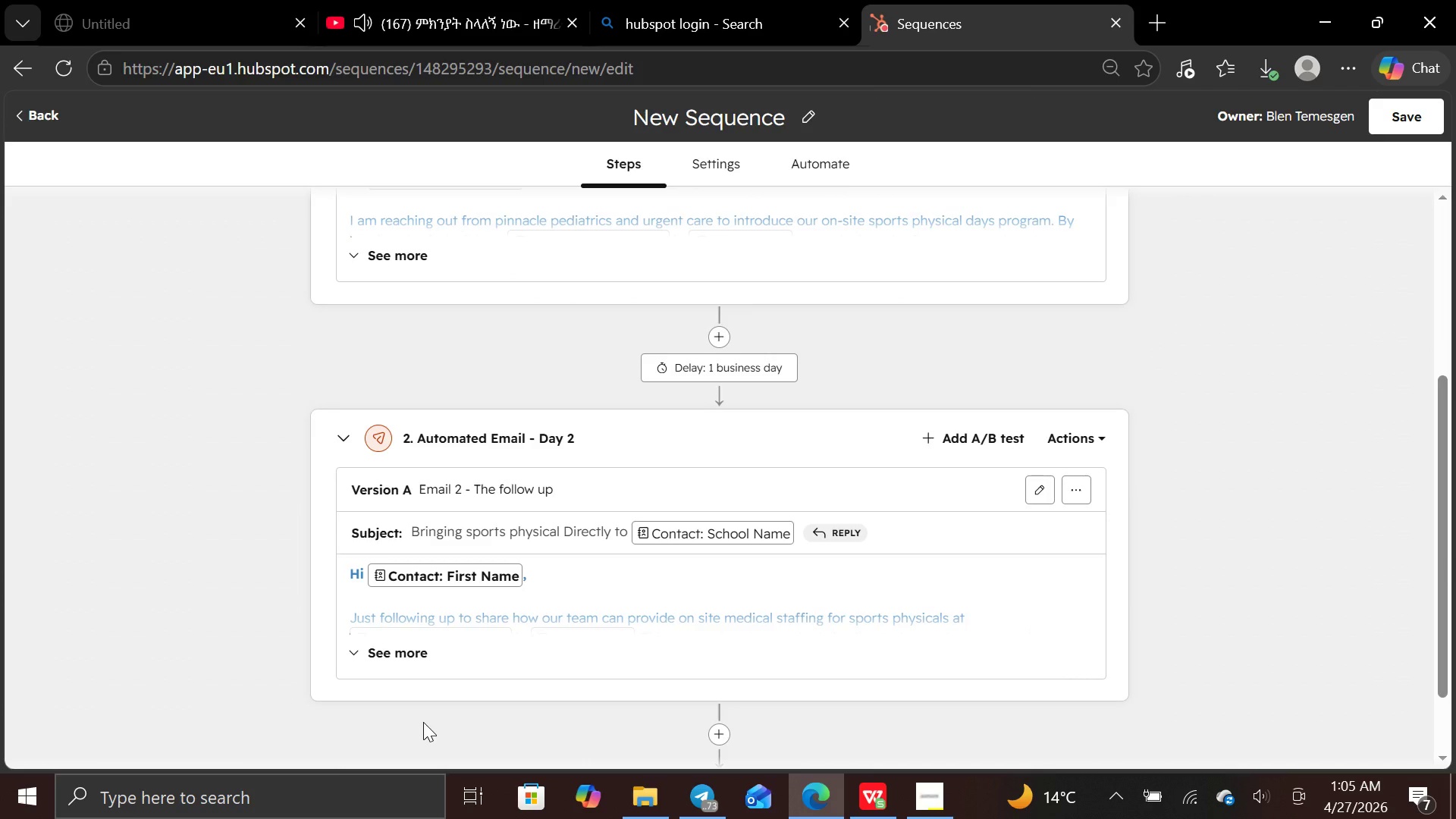 
left_click([720, 647])
 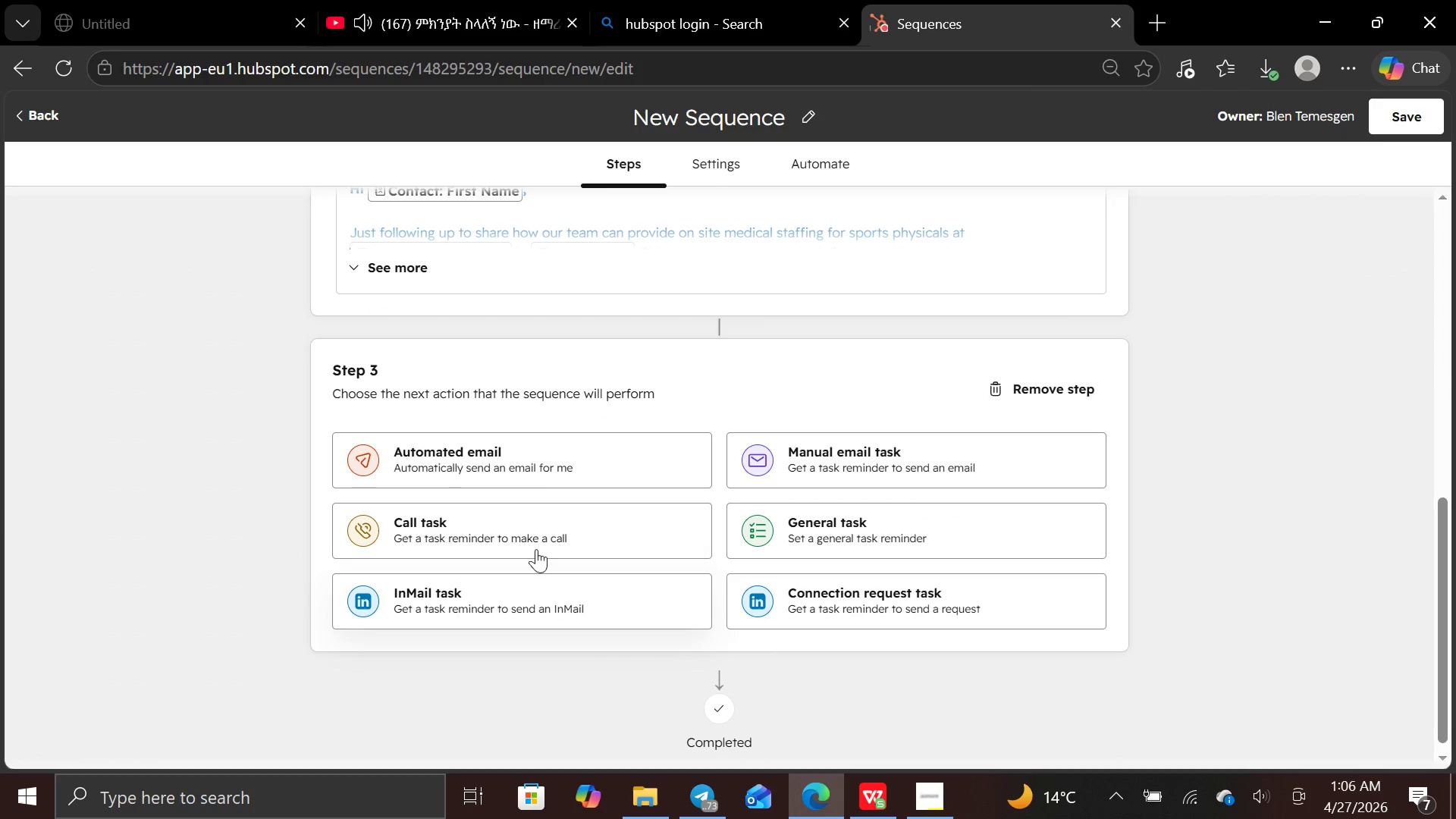 
left_click([544, 474])
 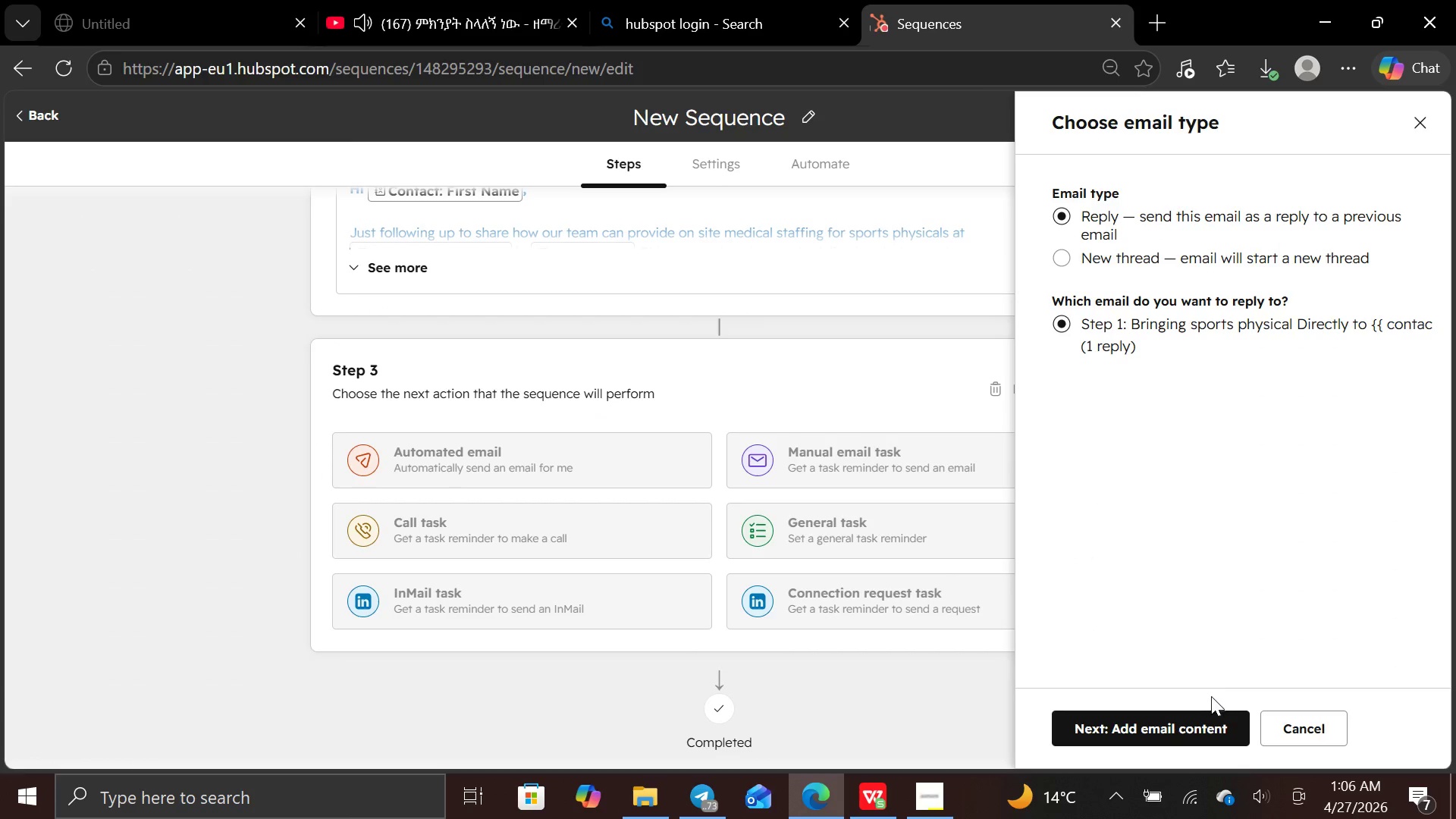 
left_click([1203, 726])
 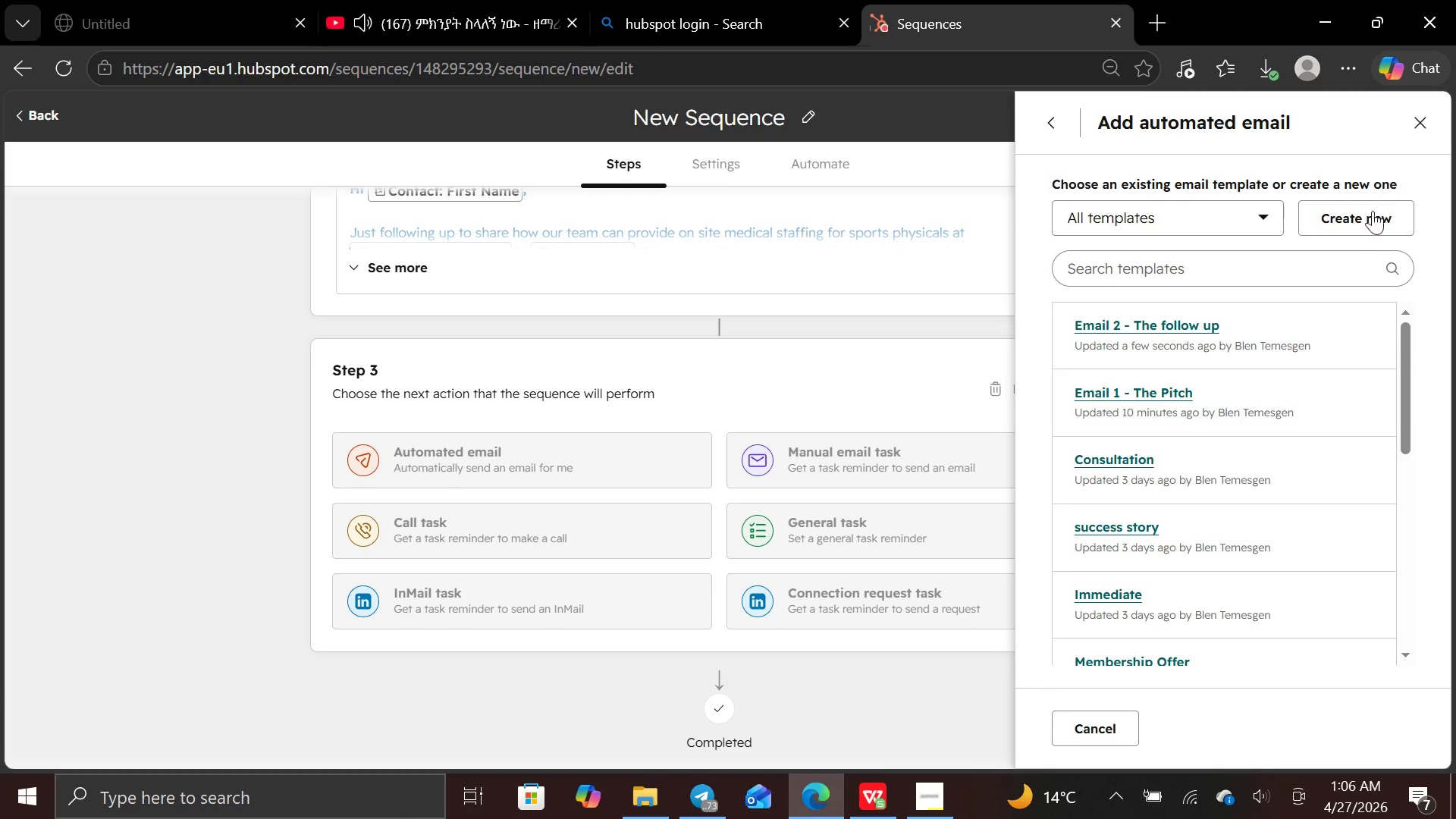 
left_click([1367, 228])
 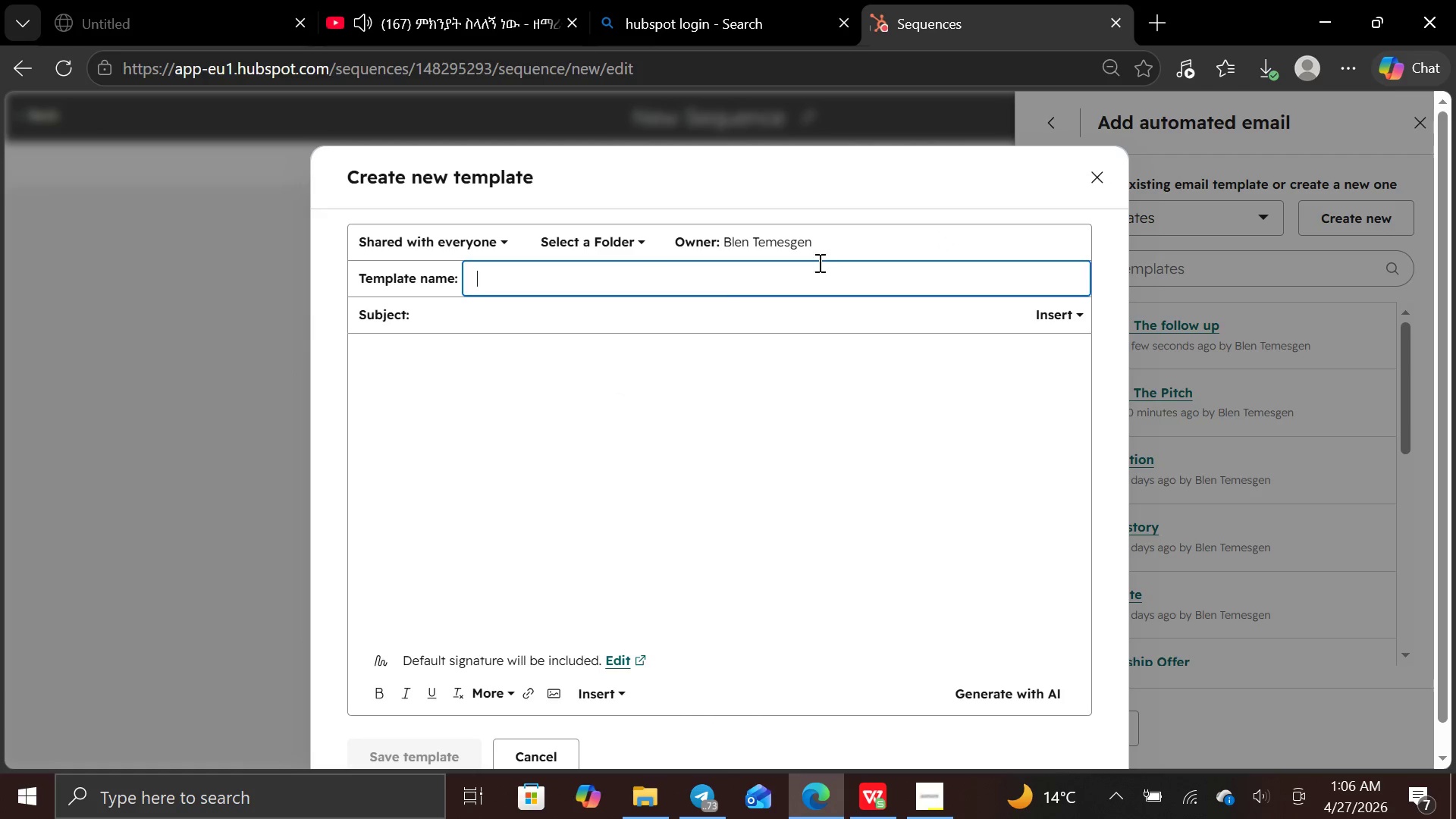 
type(Email 3 - )
 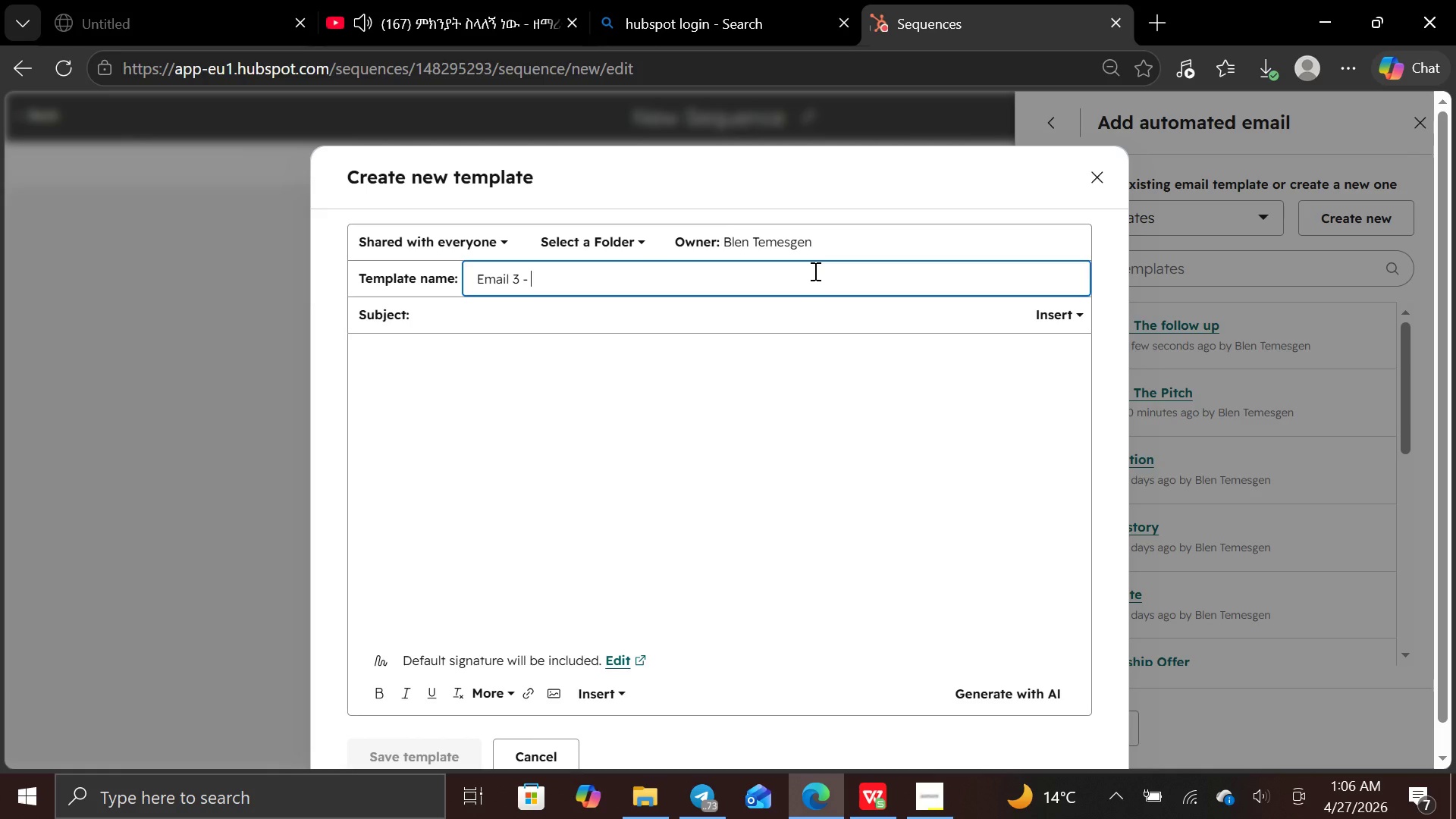 
type(The Nudge)
 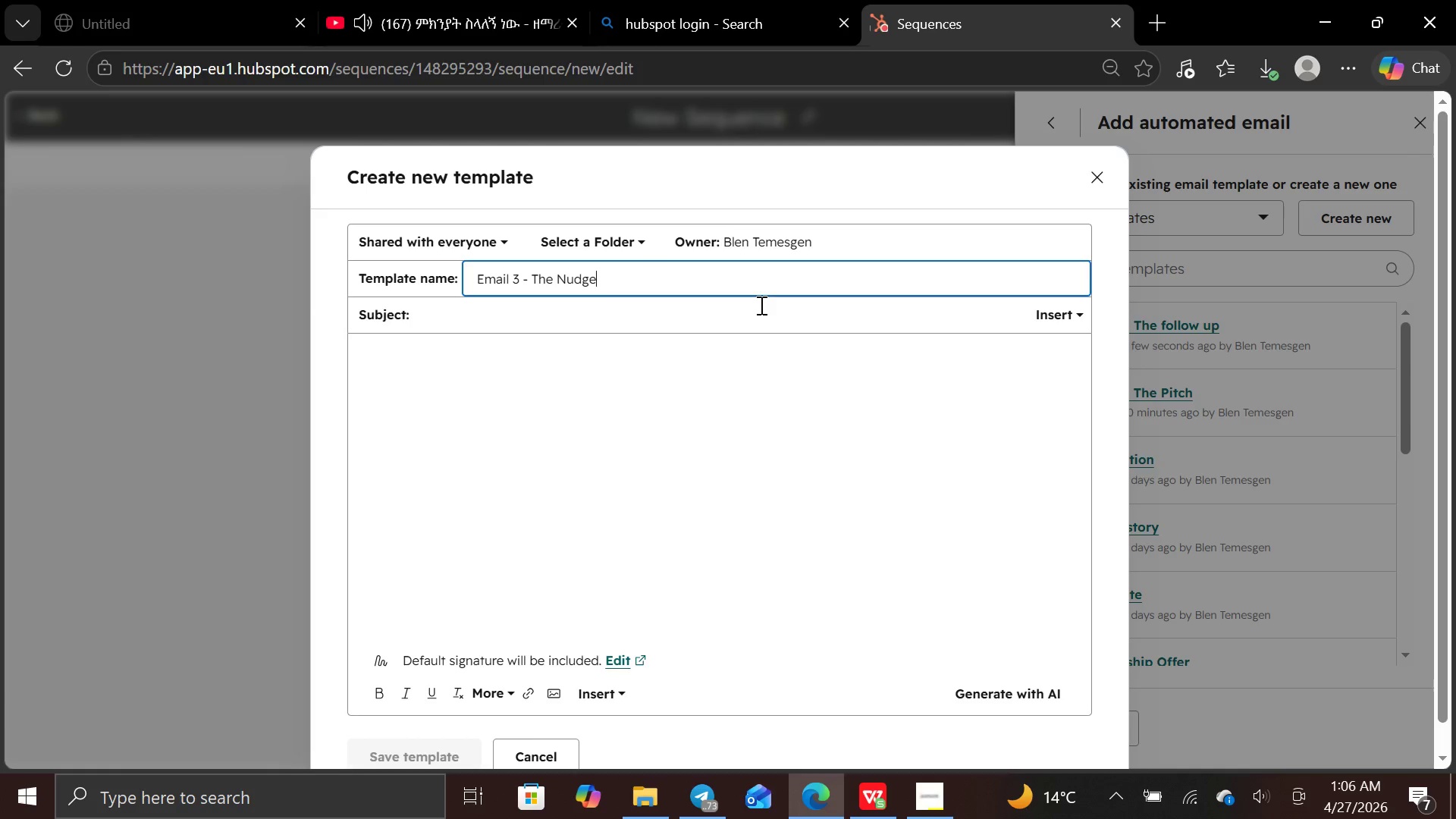 
left_click([758, 313])
 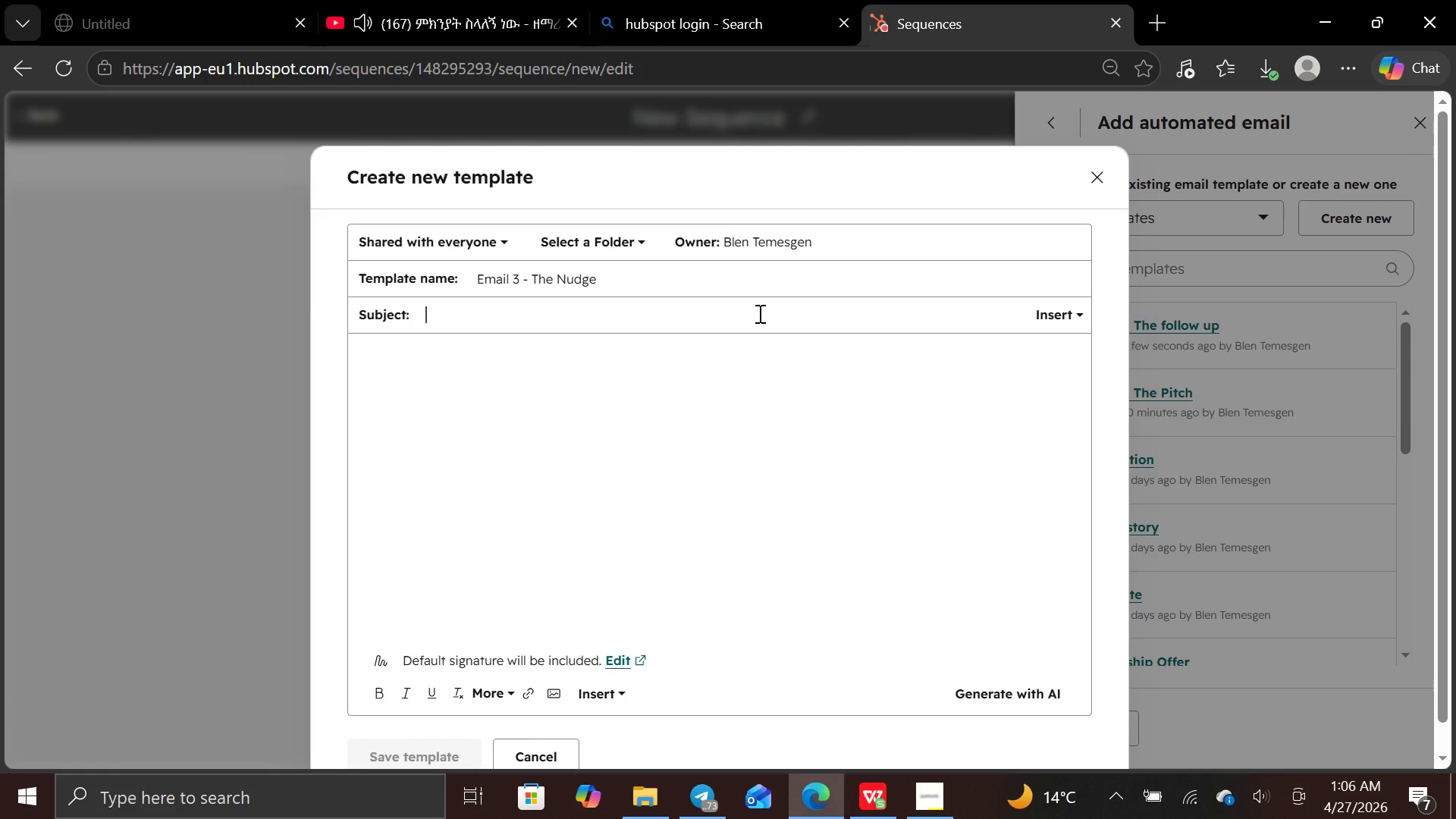 
type(Quick Check in on physicals)
 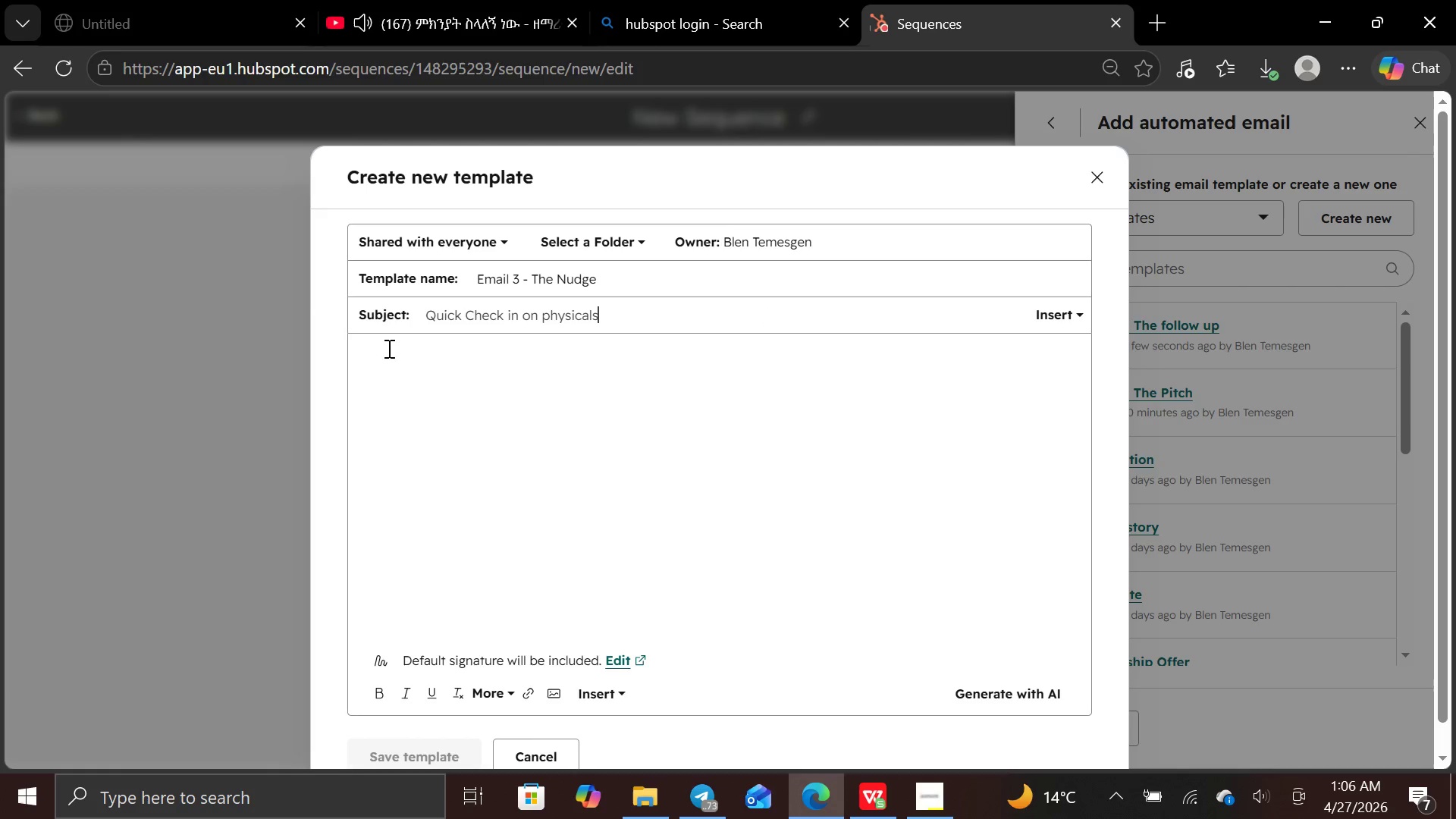 
left_click([372, 350])
 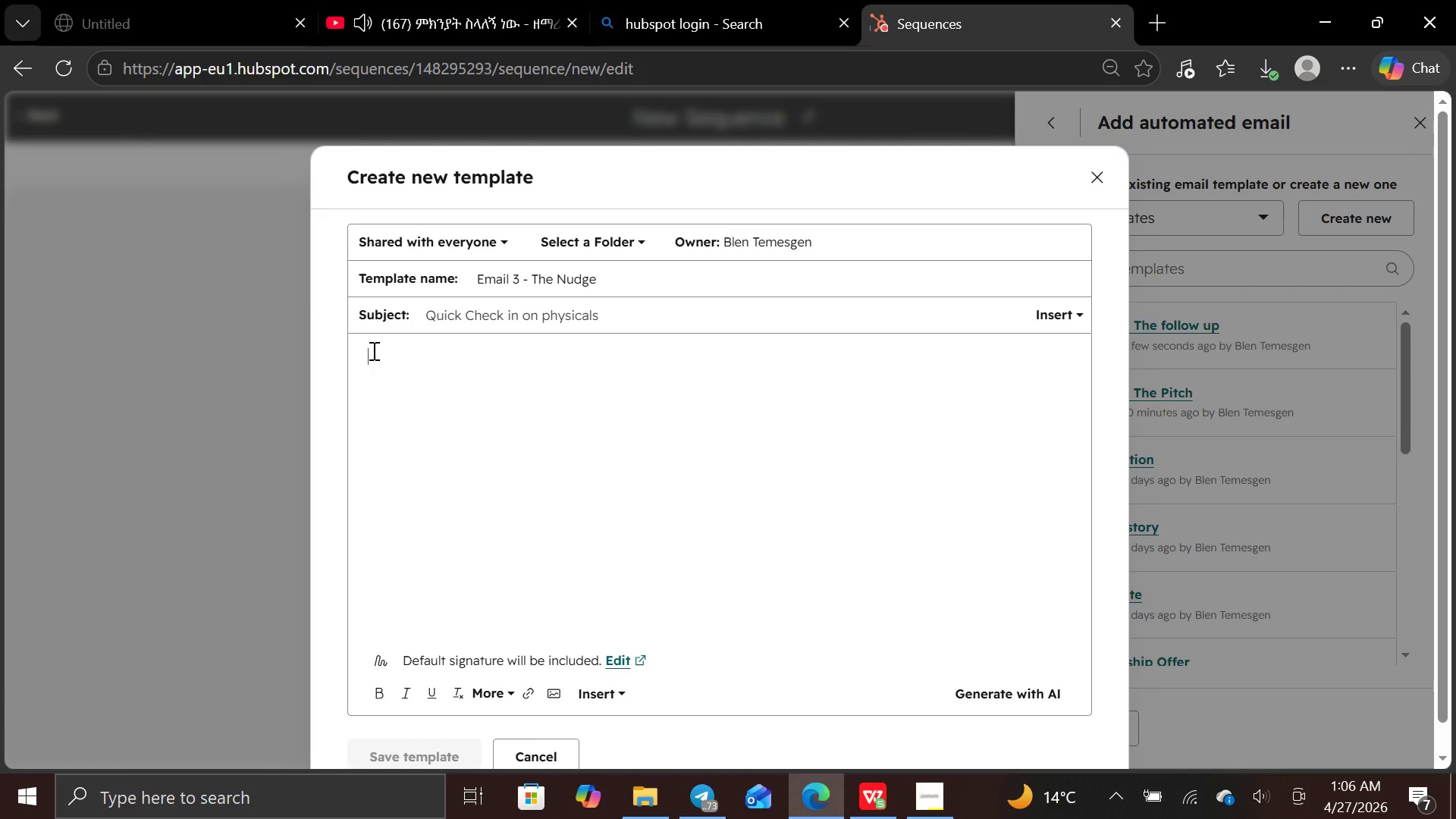 
key(CapsLock)
 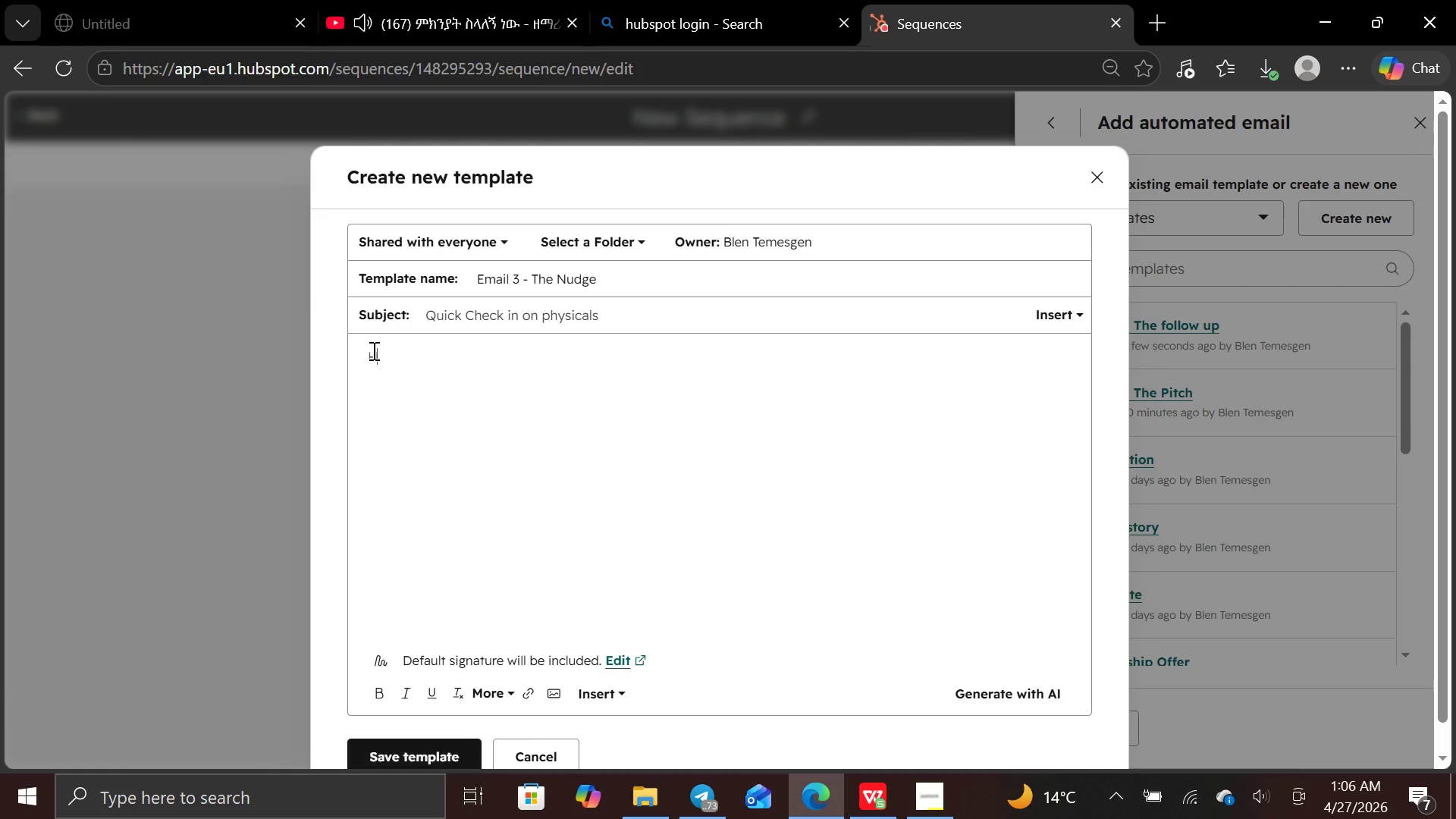 
key(H)
 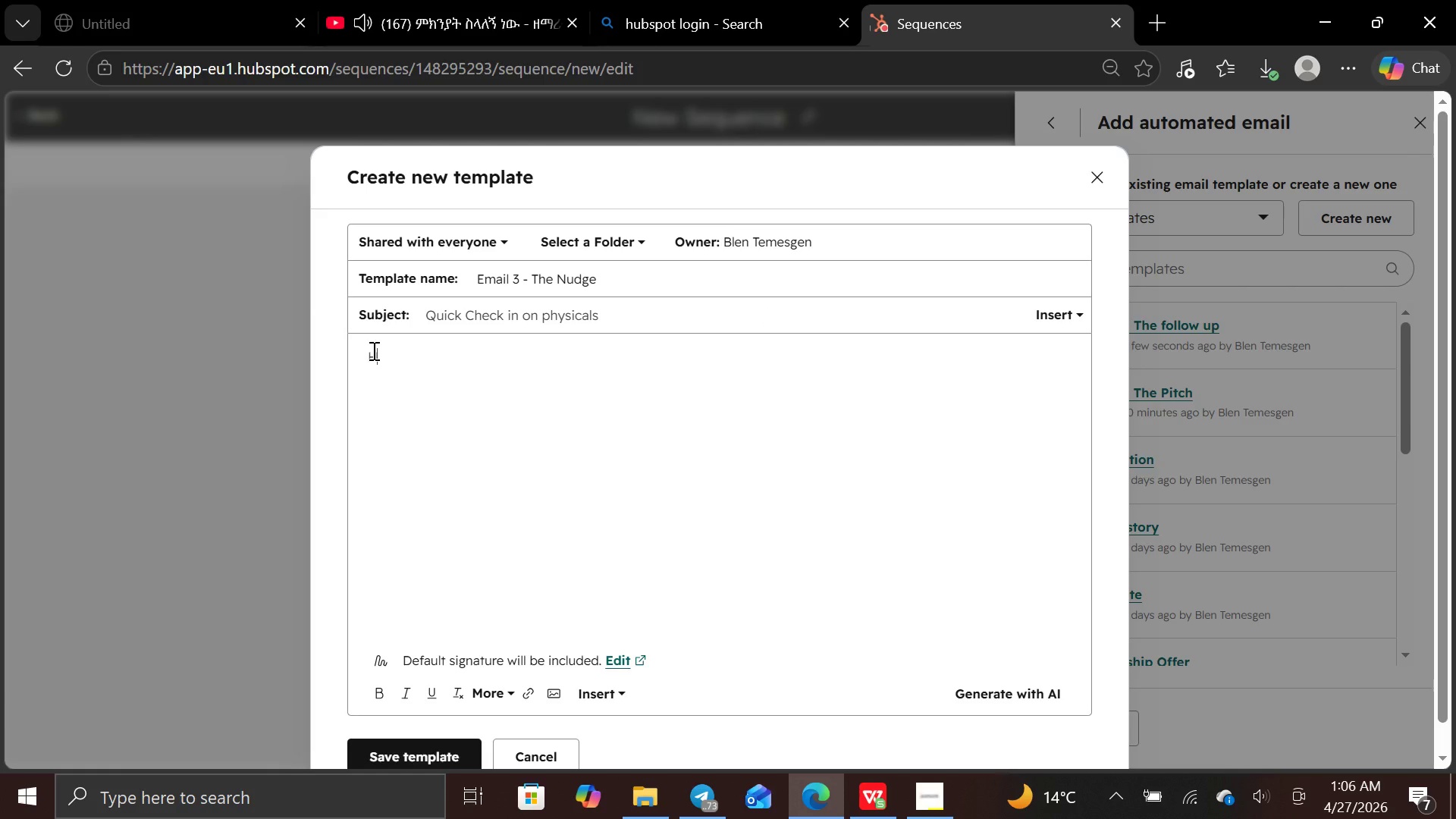 
key(CapsLock)
 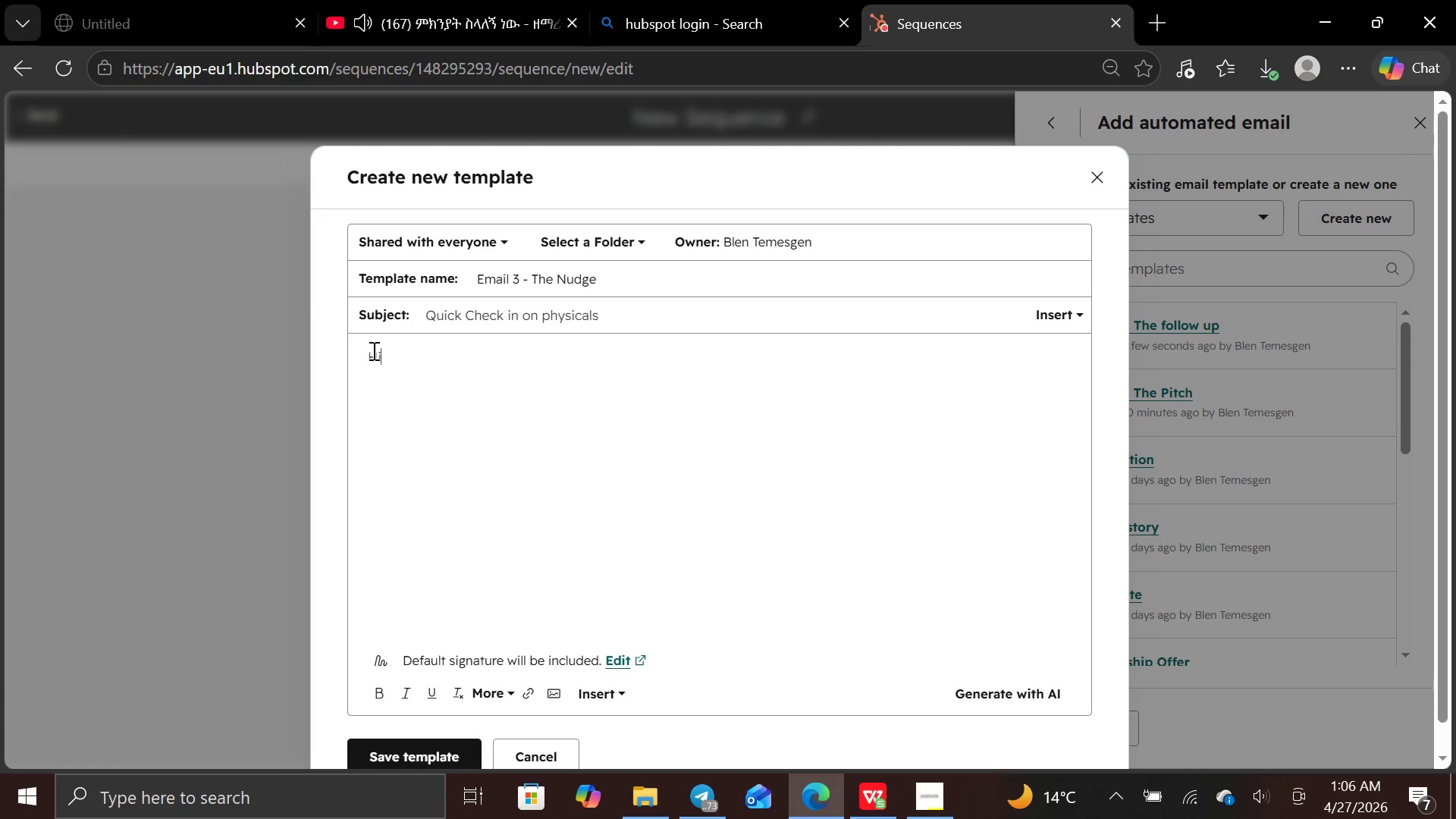 
key(I)
 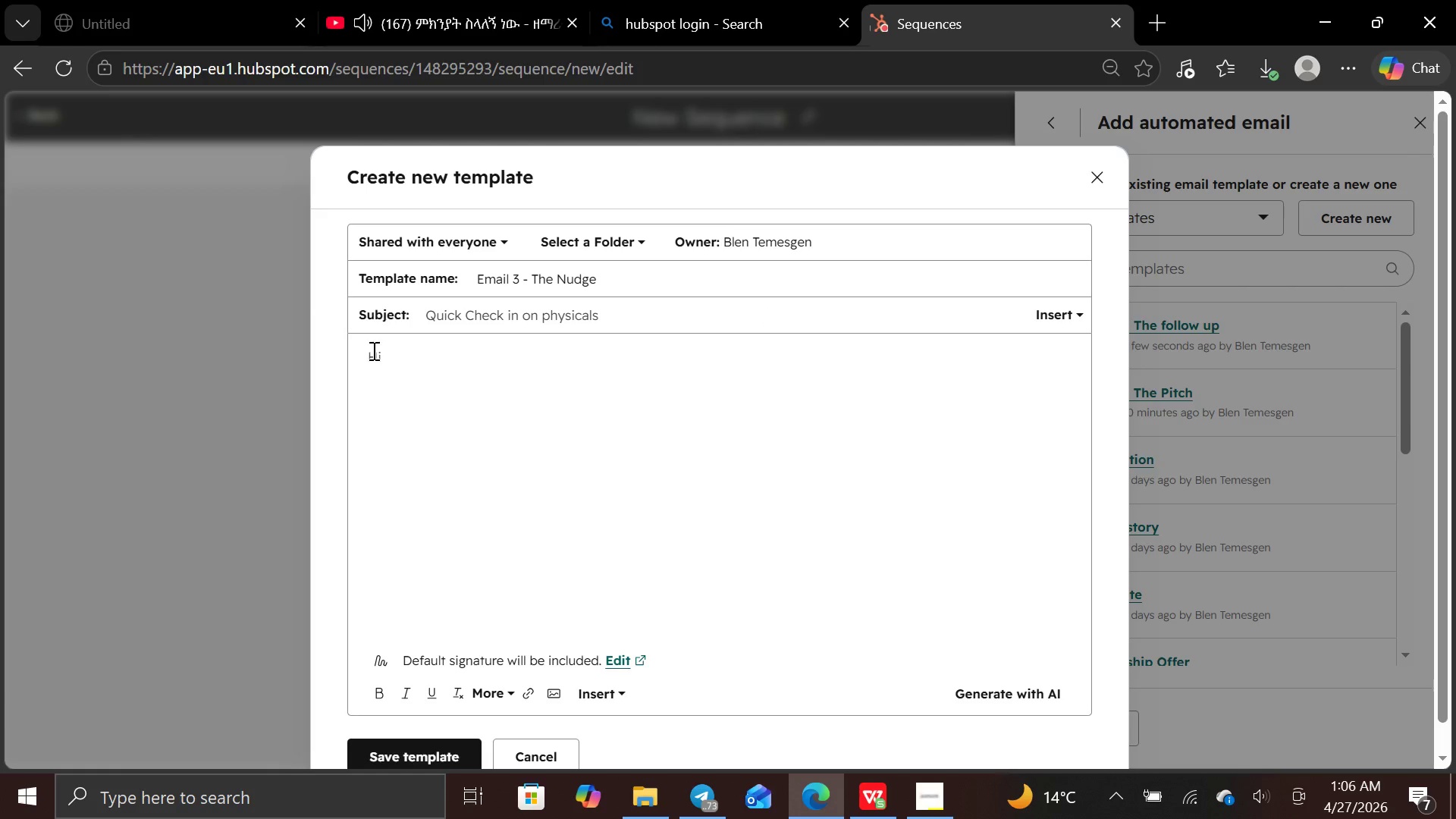 
key(Space)
 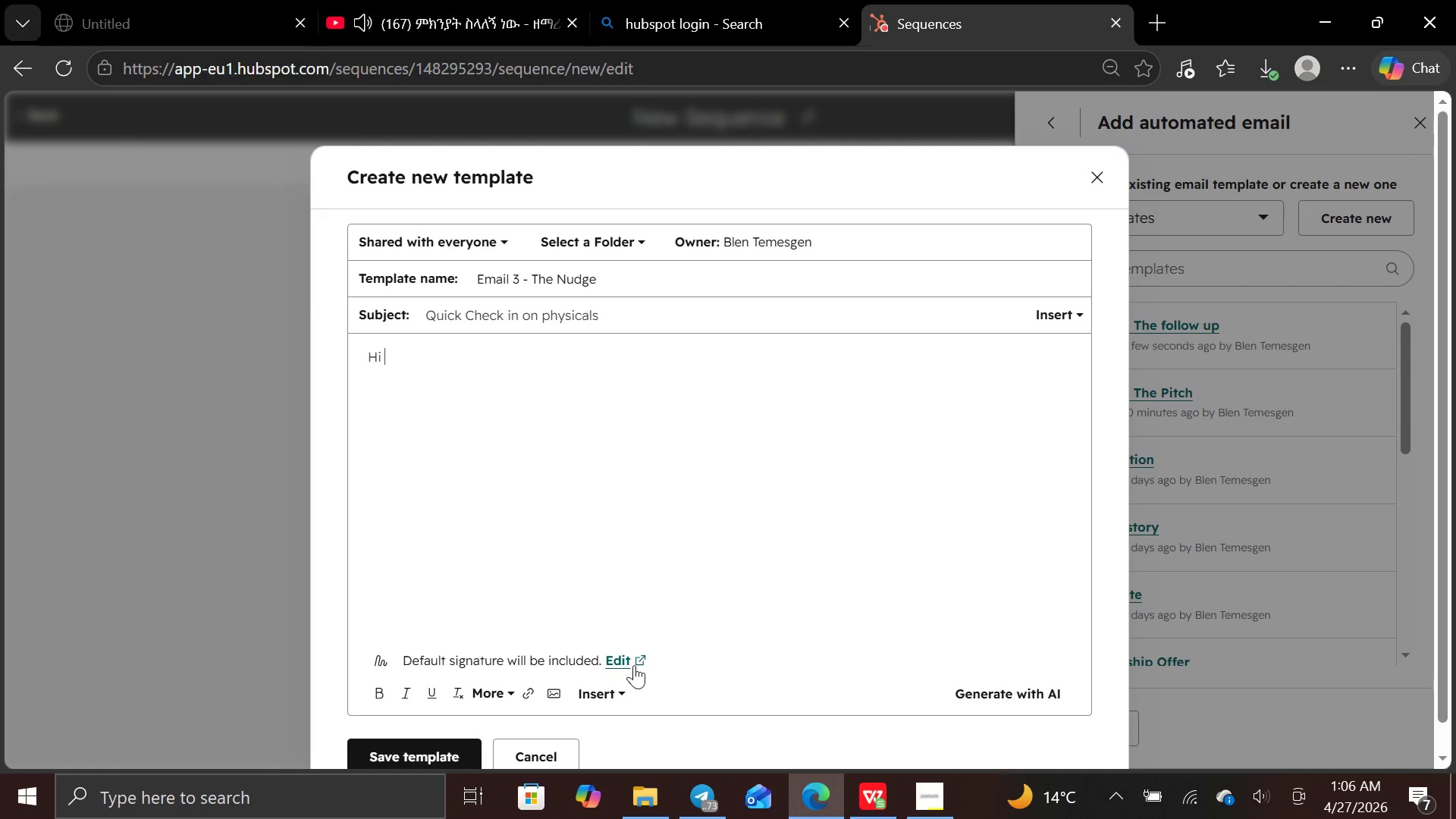 
left_click([617, 688])
 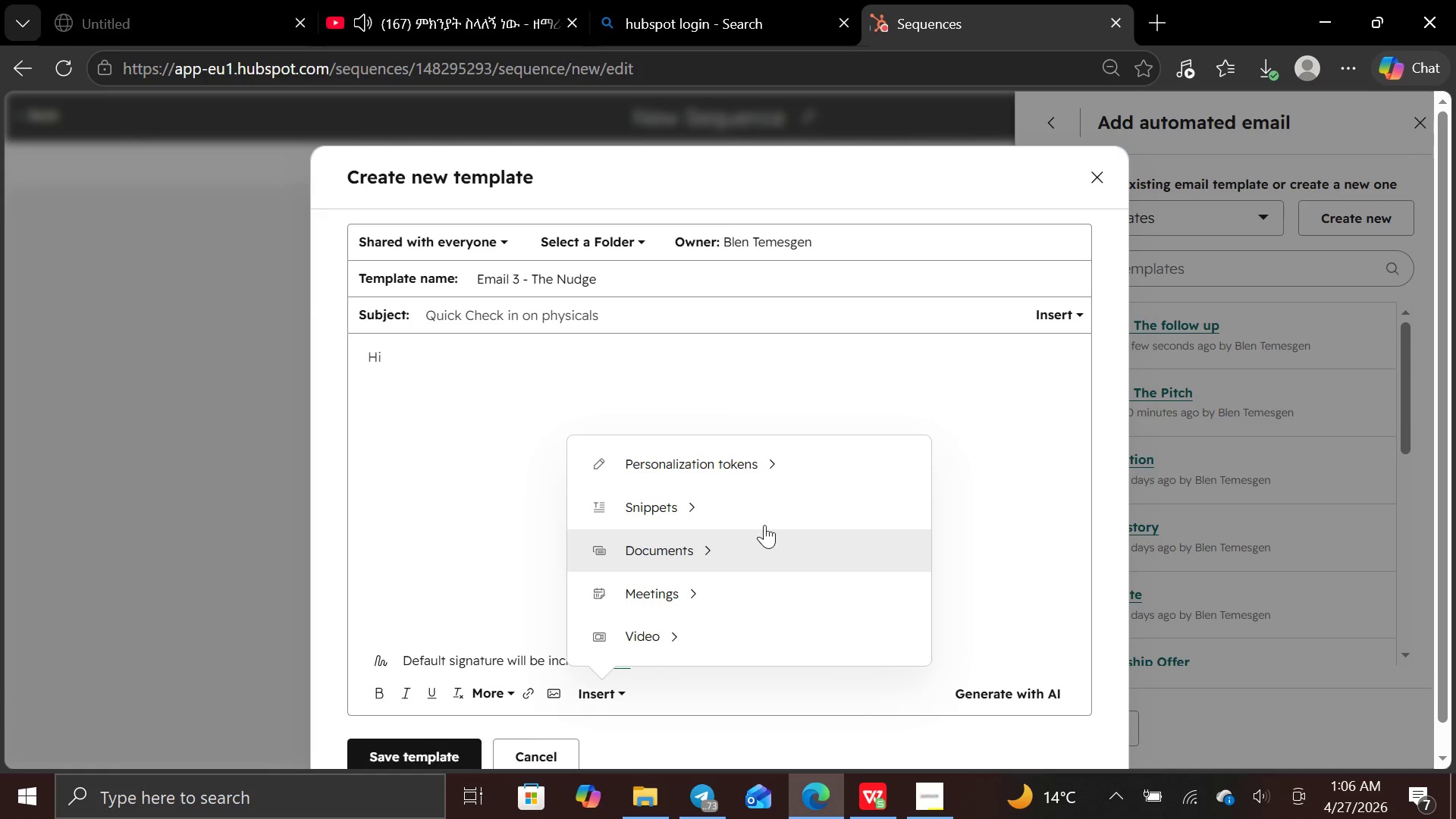 
left_click([773, 457])
 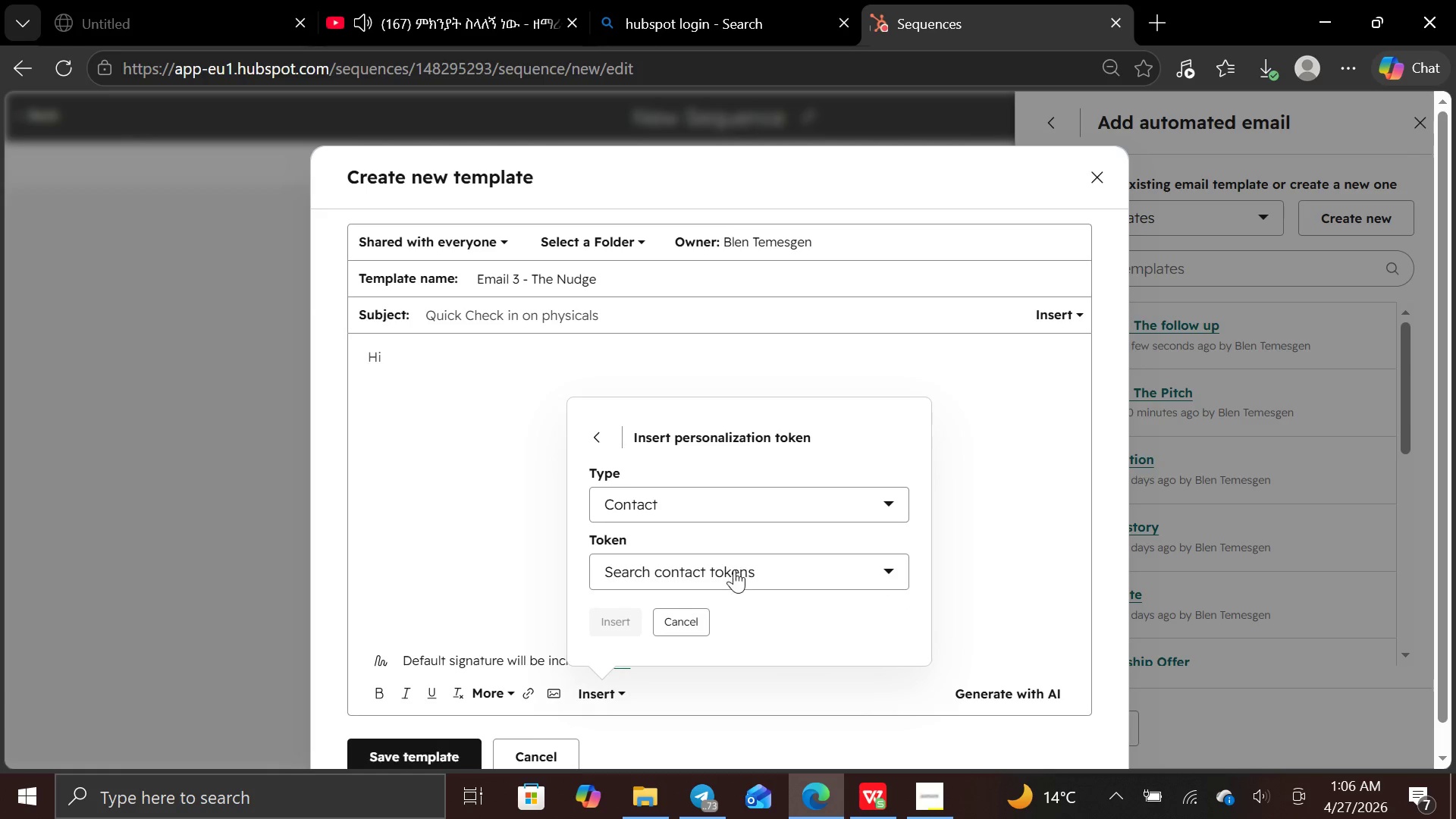 
left_click([733, 573])
 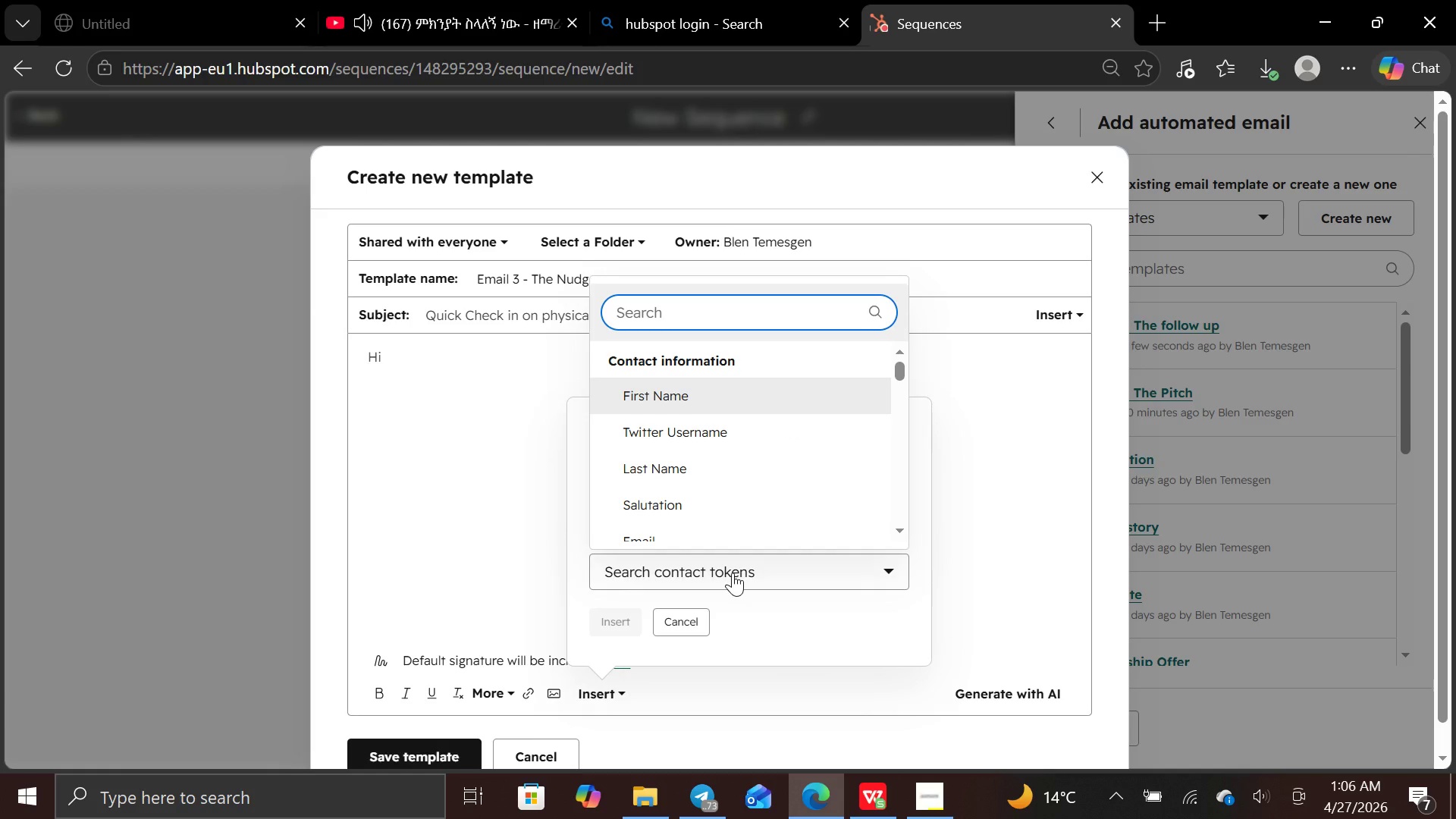 
type(first)
 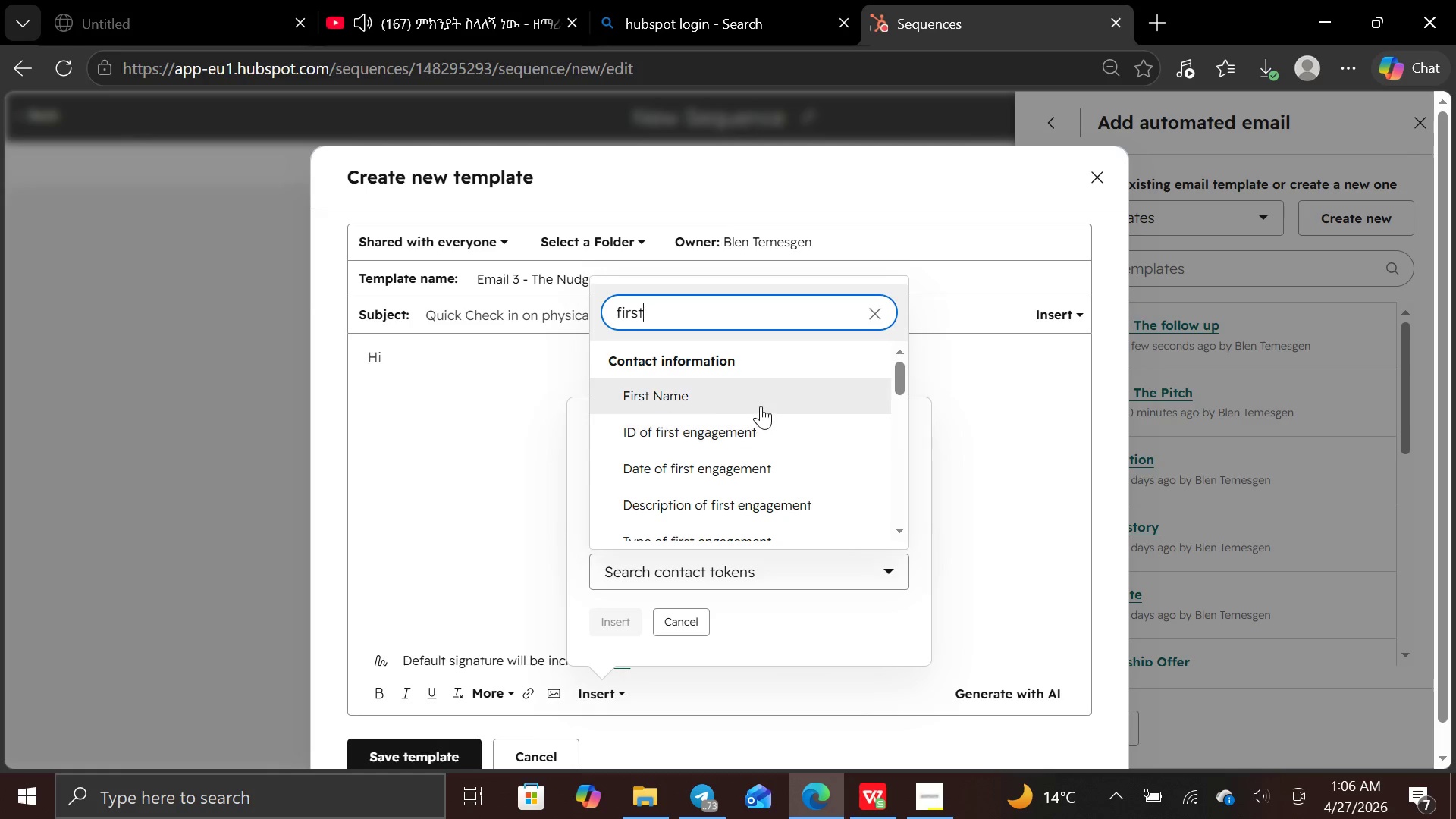 
left_click([761, 406])
 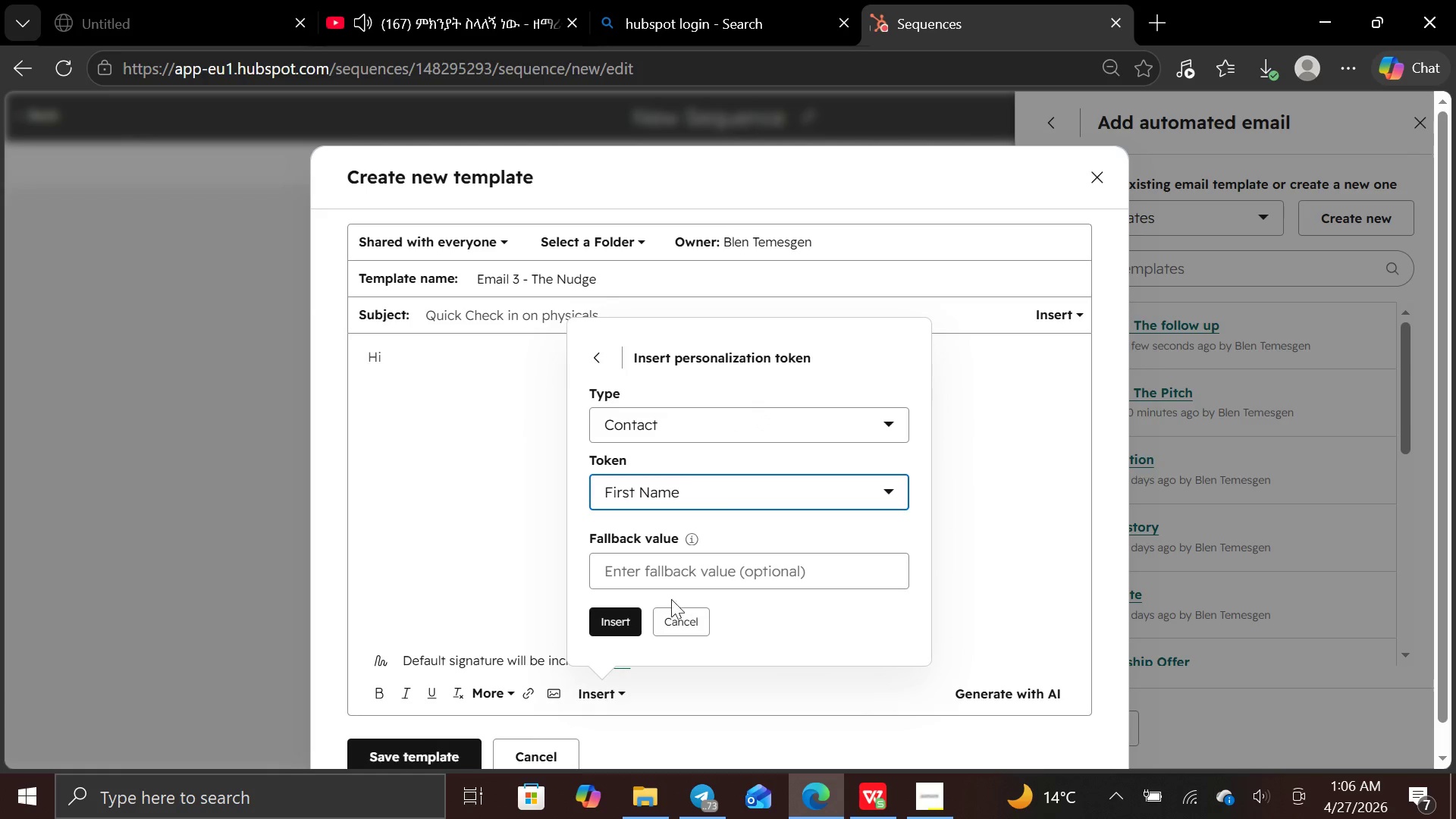 
left_click([623, 619])
 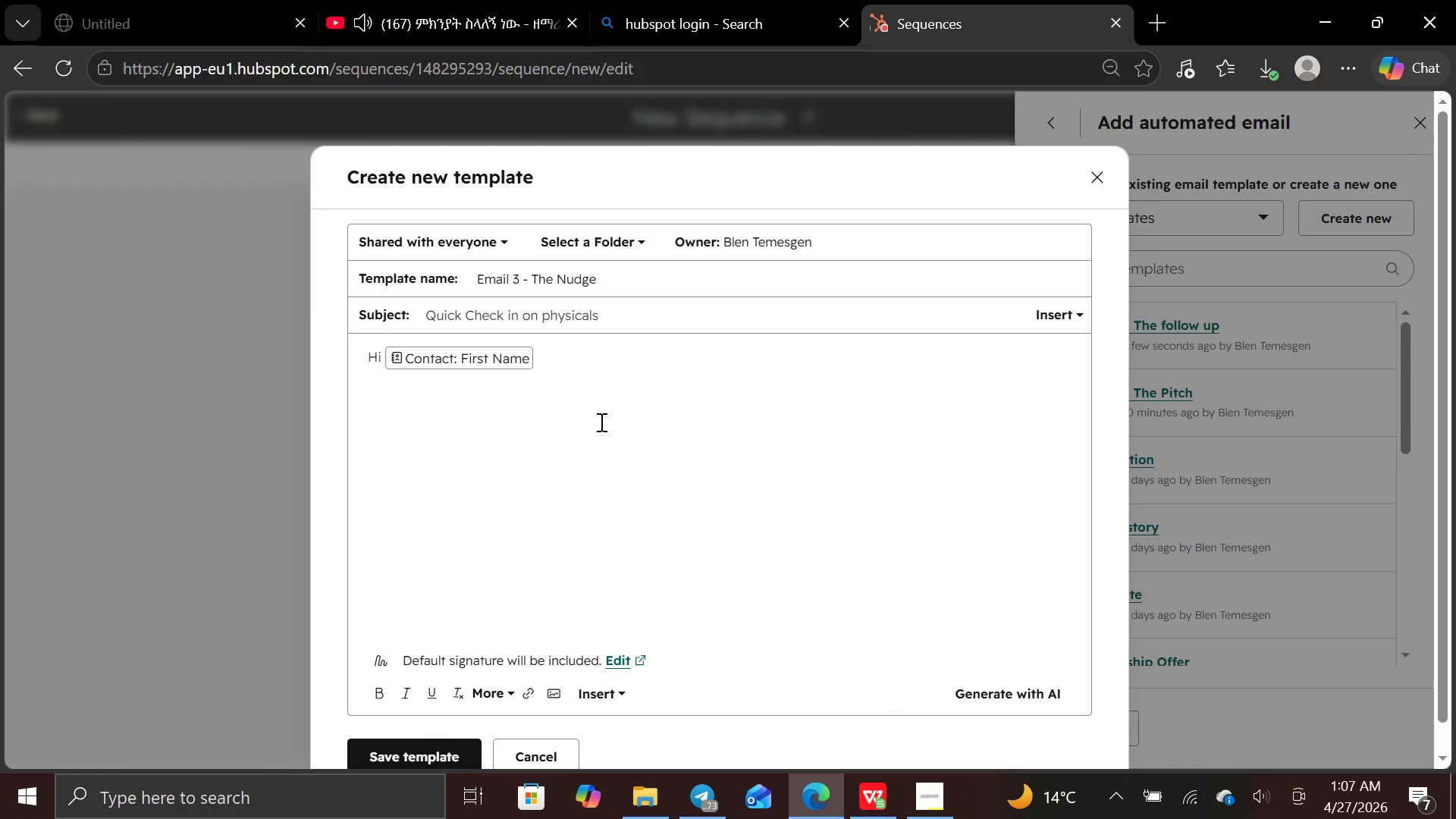 
key(Space)
 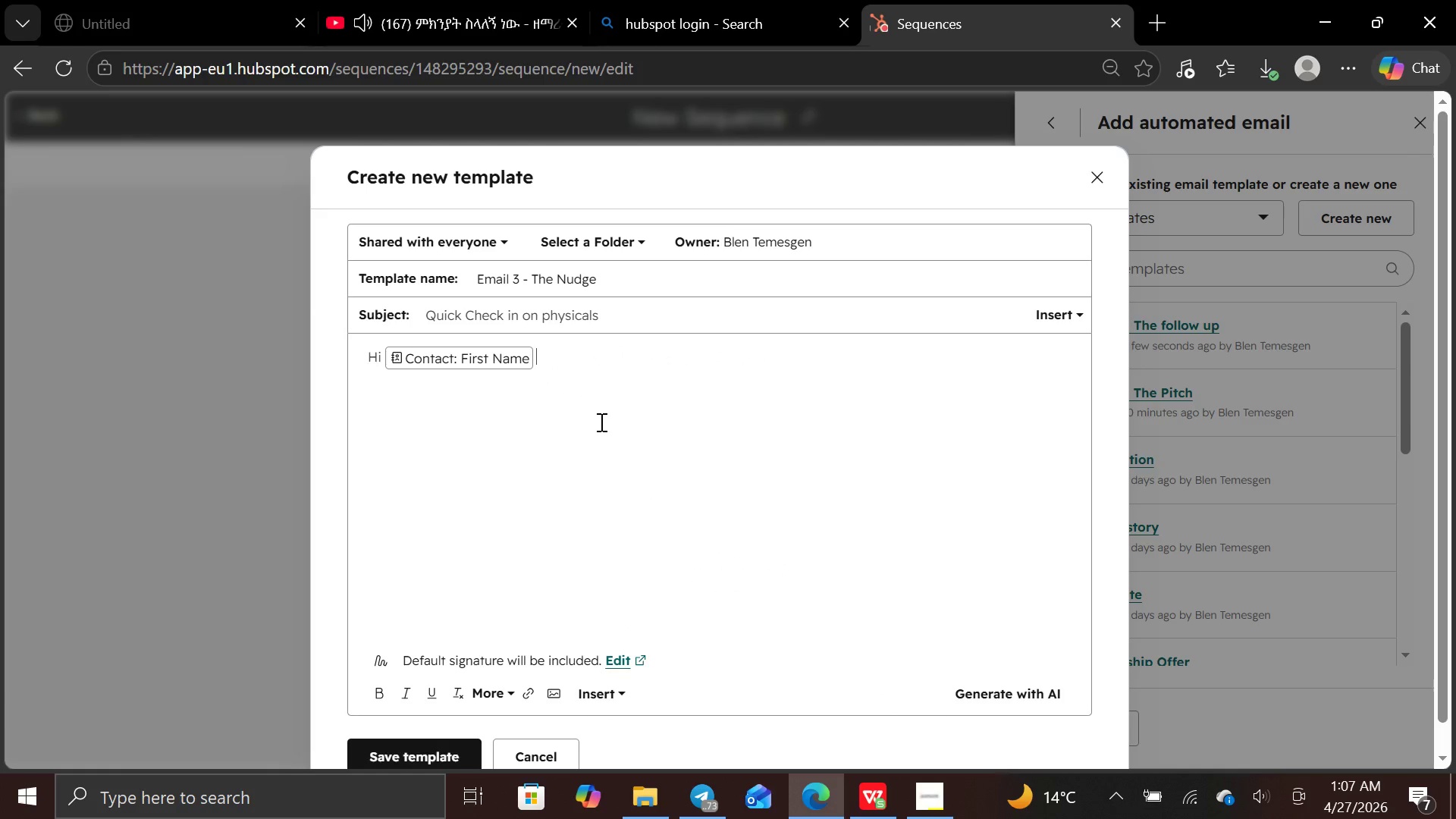 
key(Backspace)
 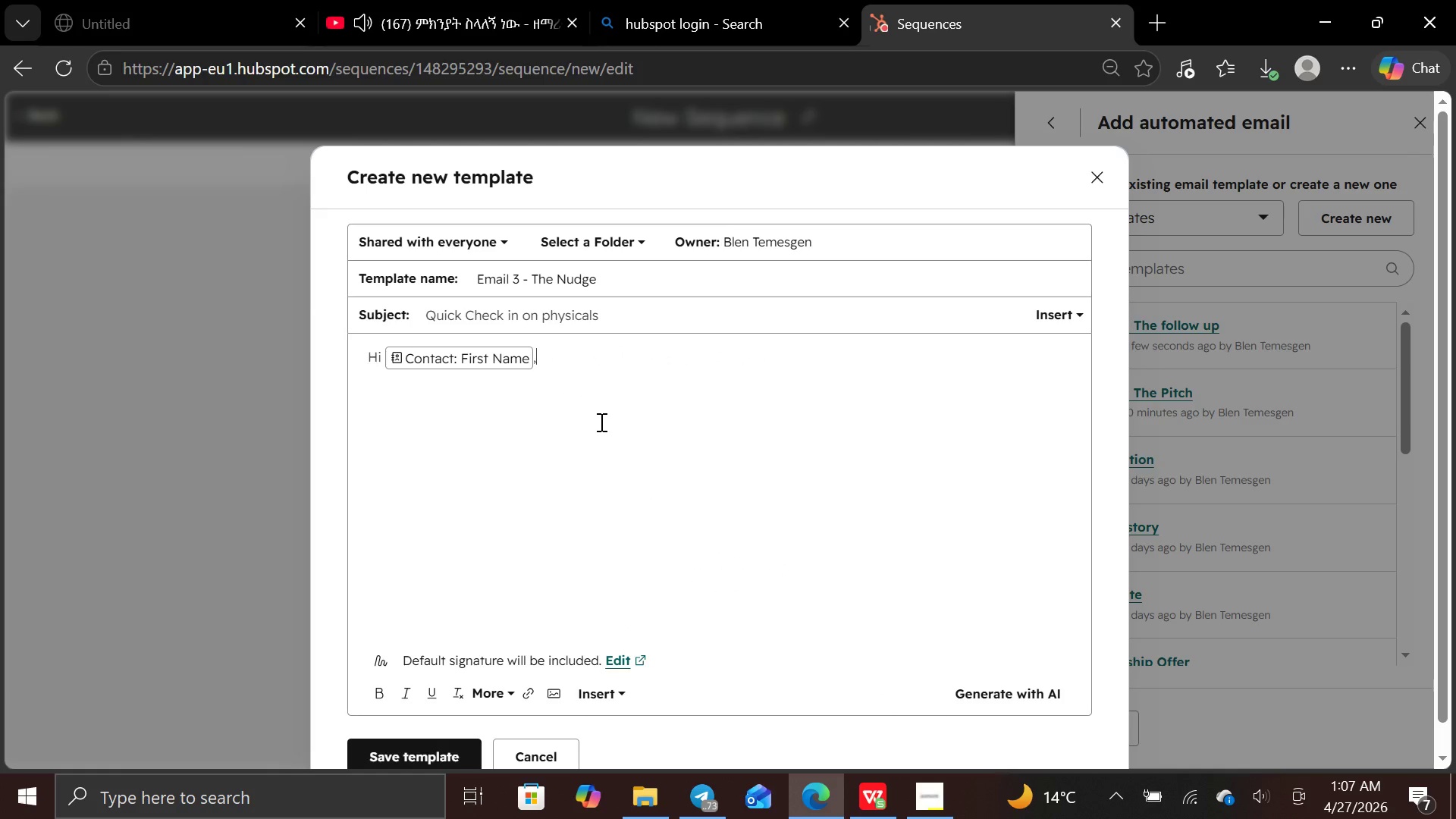 
key(Comma)
 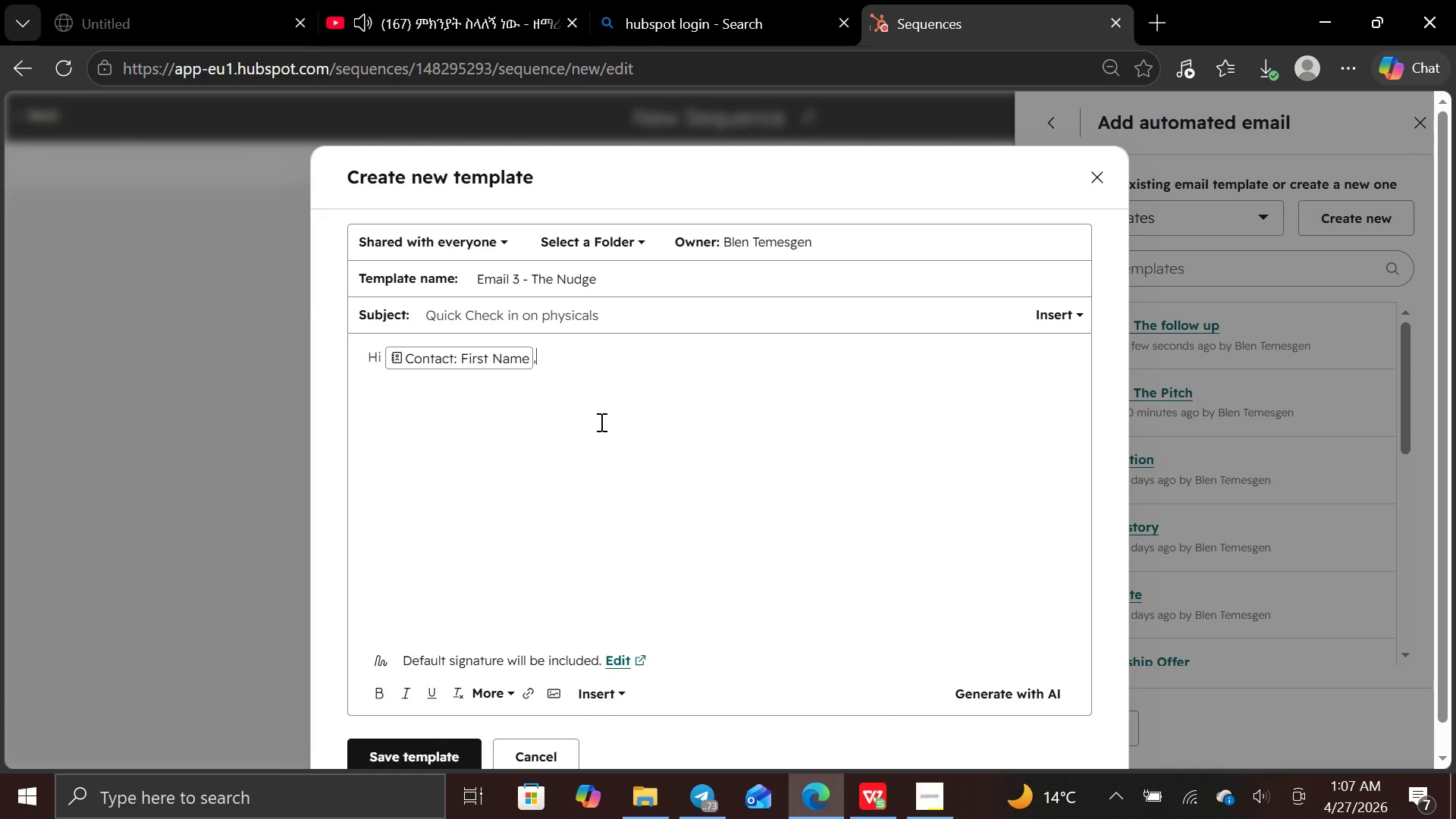 
key(Enter)
 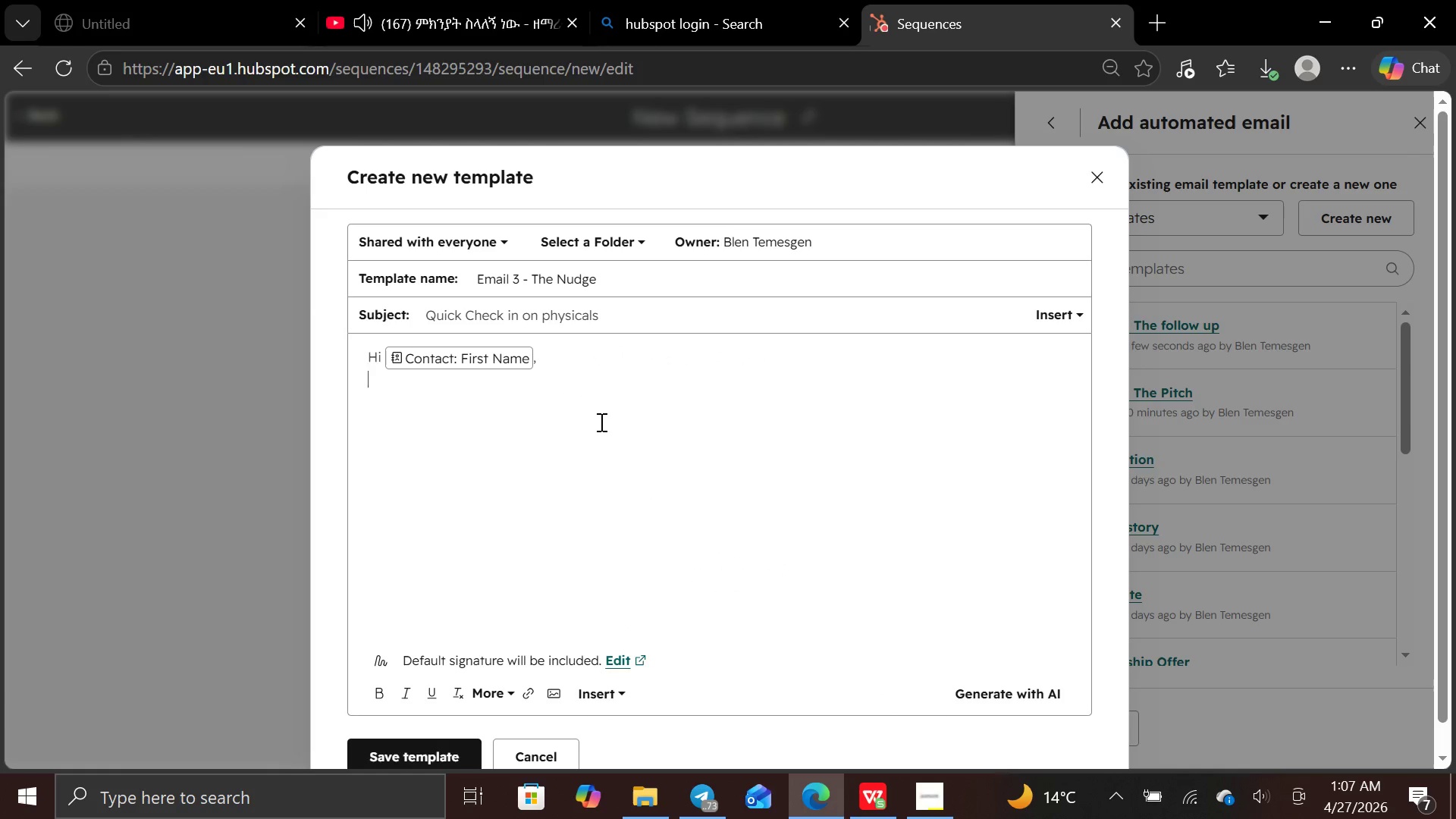 
key(Enter)
 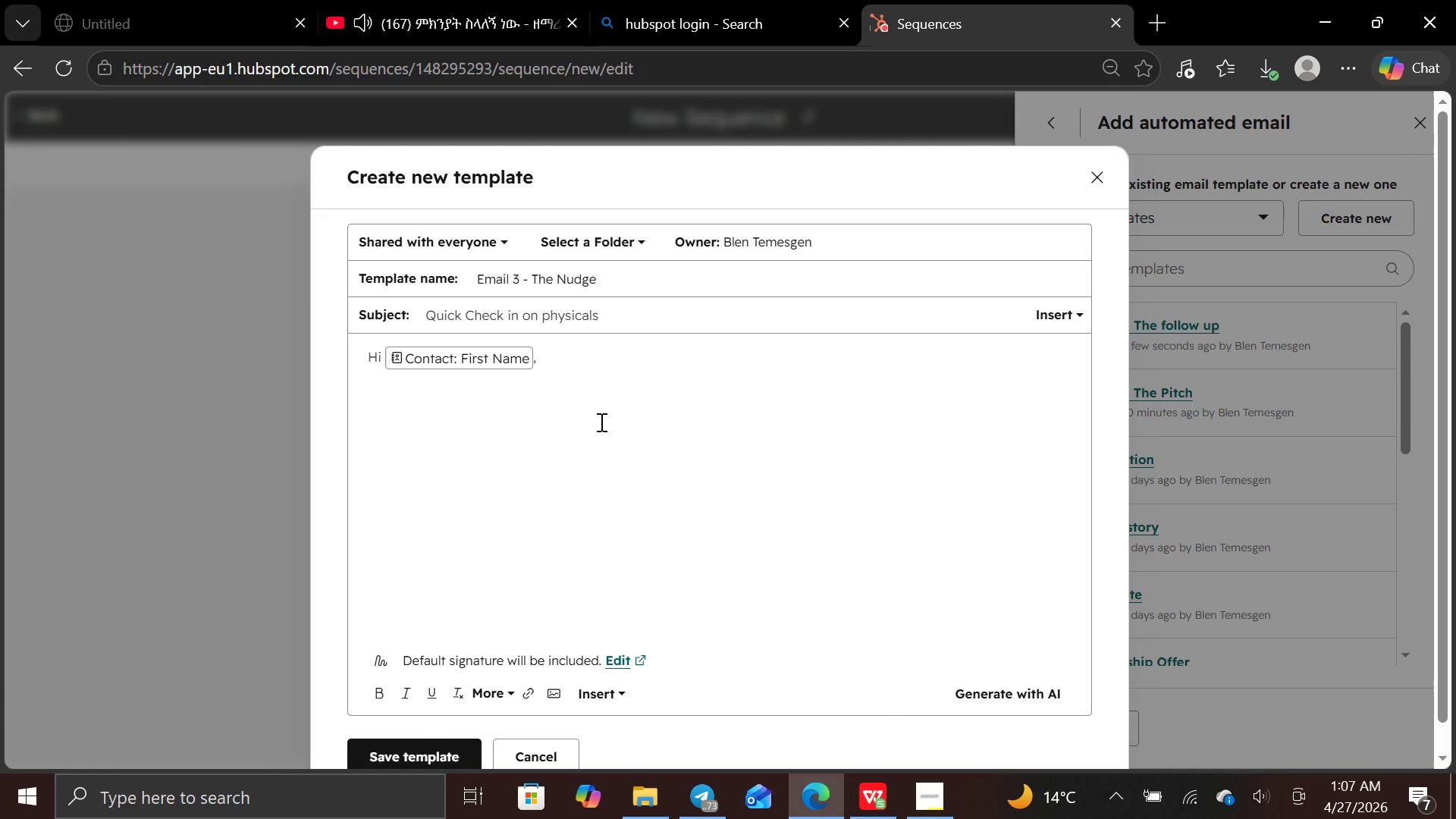 
type(i )
key(Backspace)
key(Backspace)
type(I wanted to cj)
key(Backspace)
type(heck if so)
key(Backspace)
type(ports physical have already )
 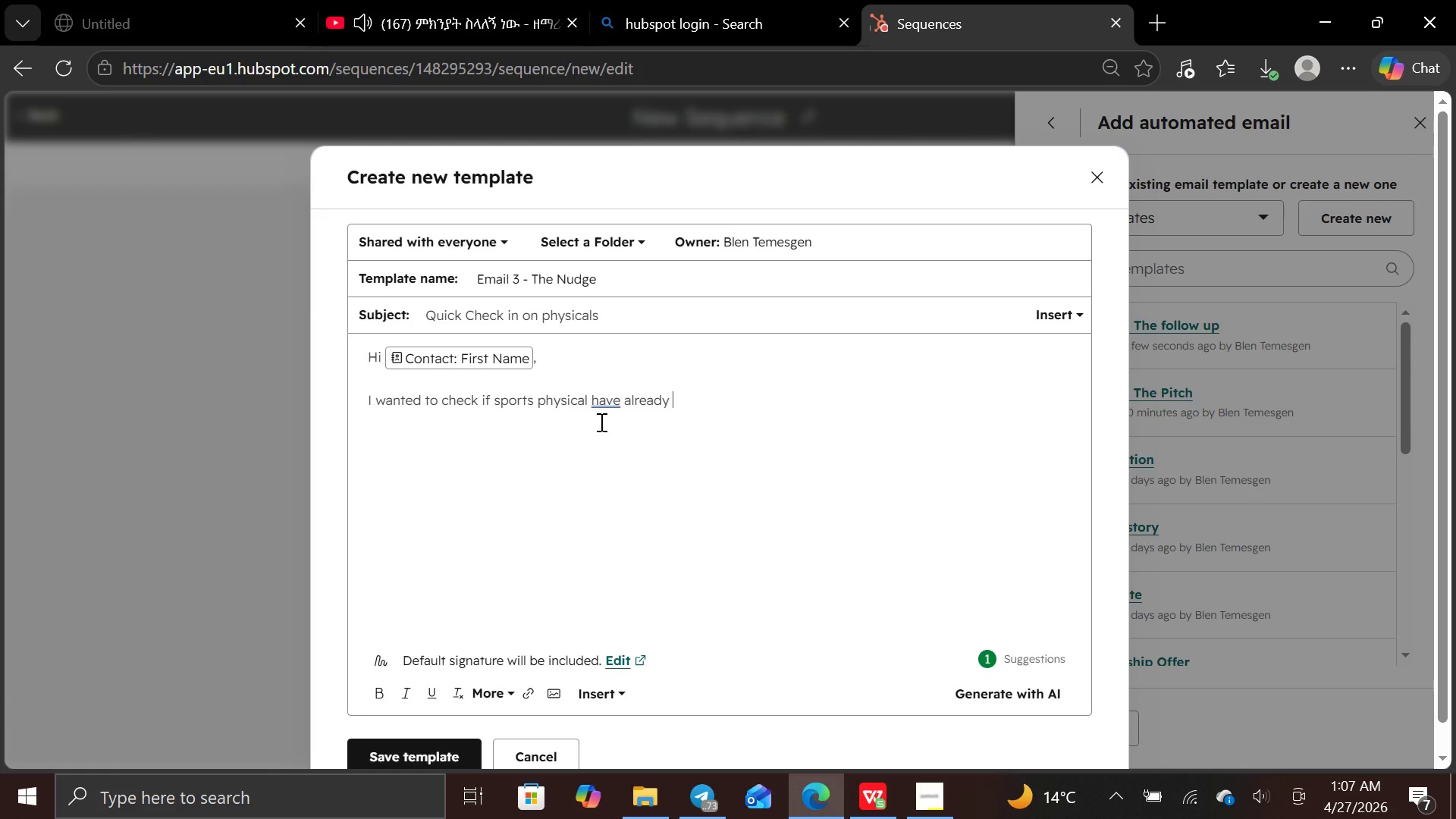 
type(been coordinated for )
 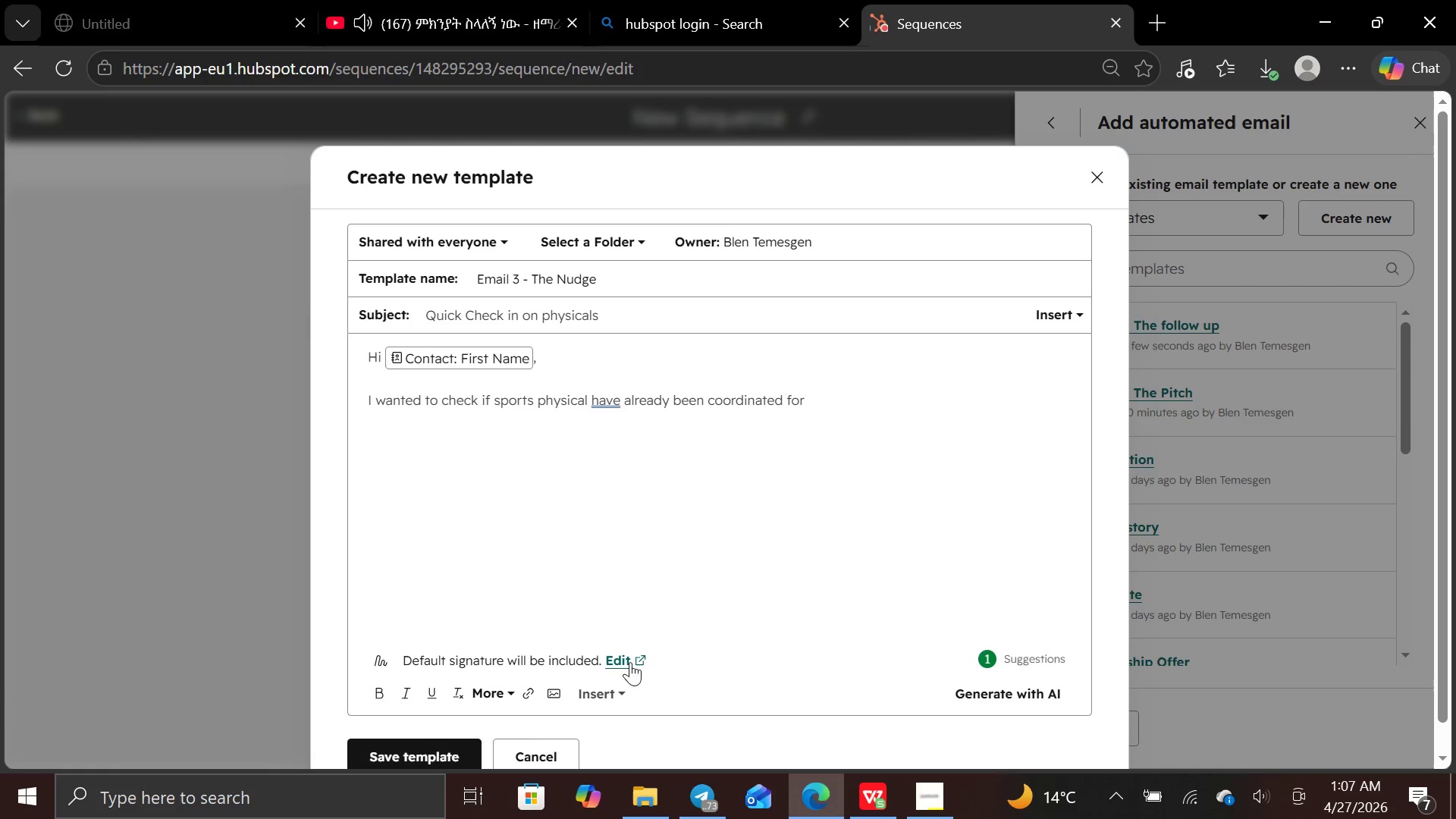 
left_click([611, 689])
 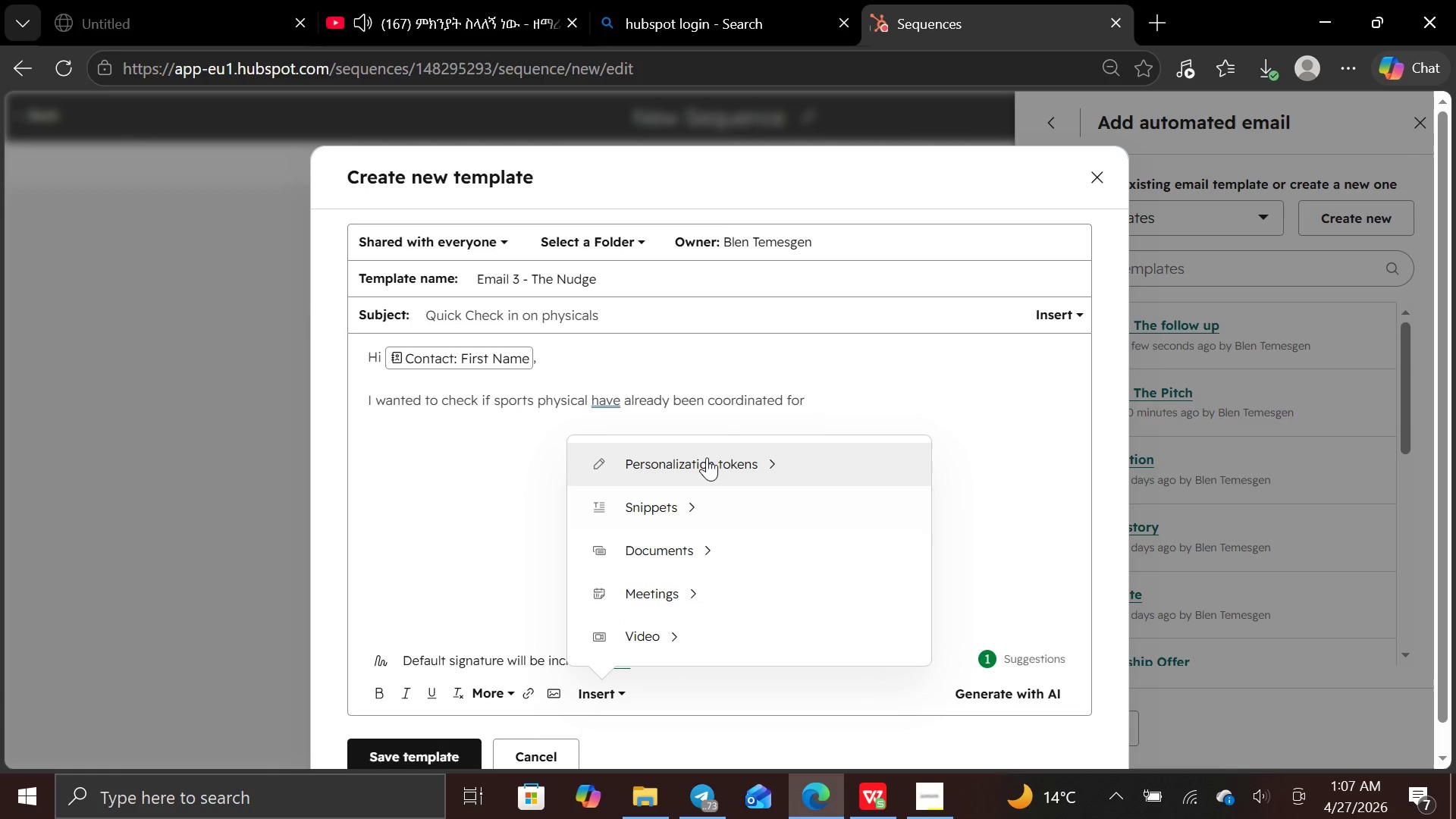 
left_click([708, 456])
 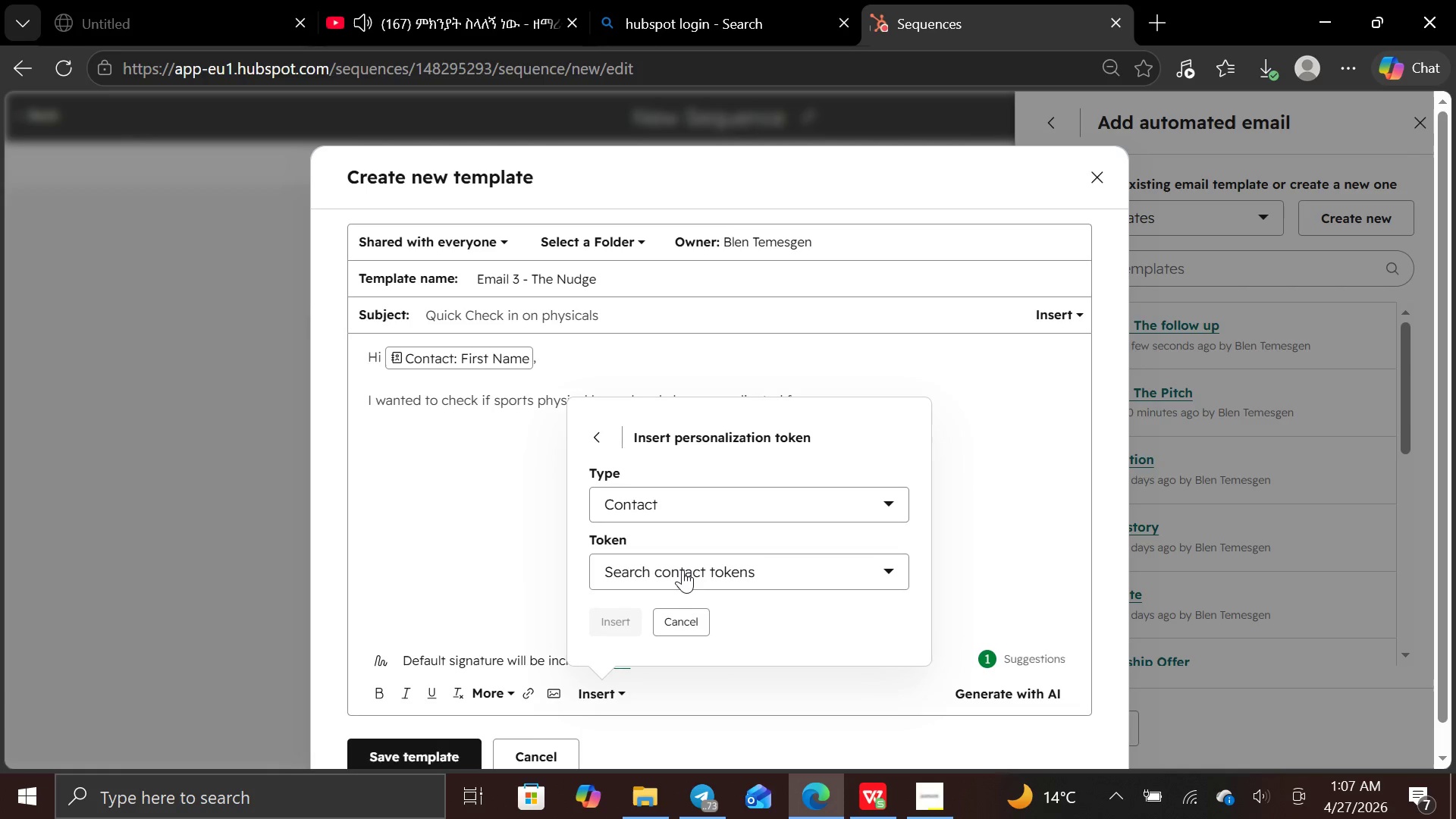 
left_click([682, 576])
 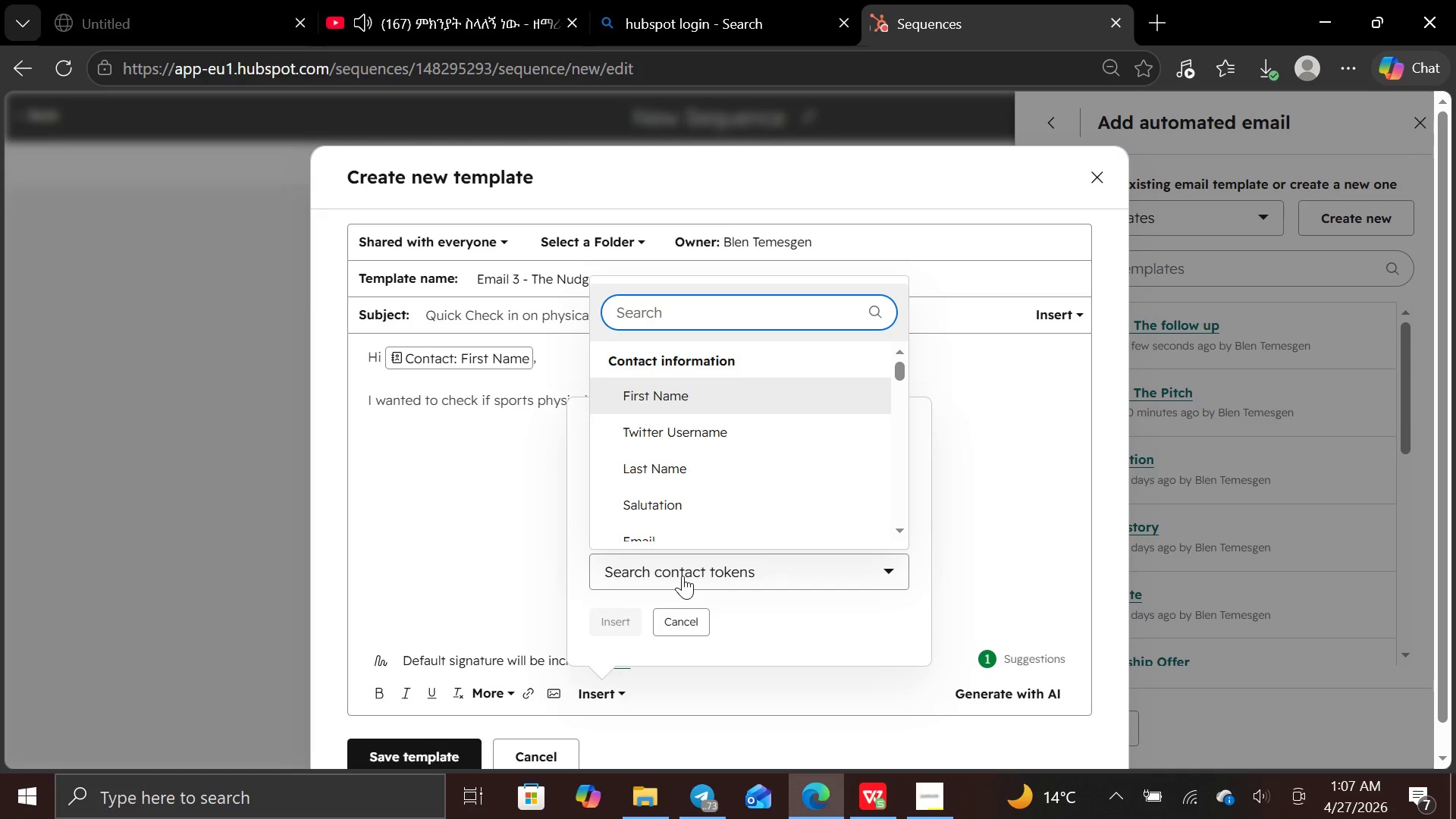 
type(school)
 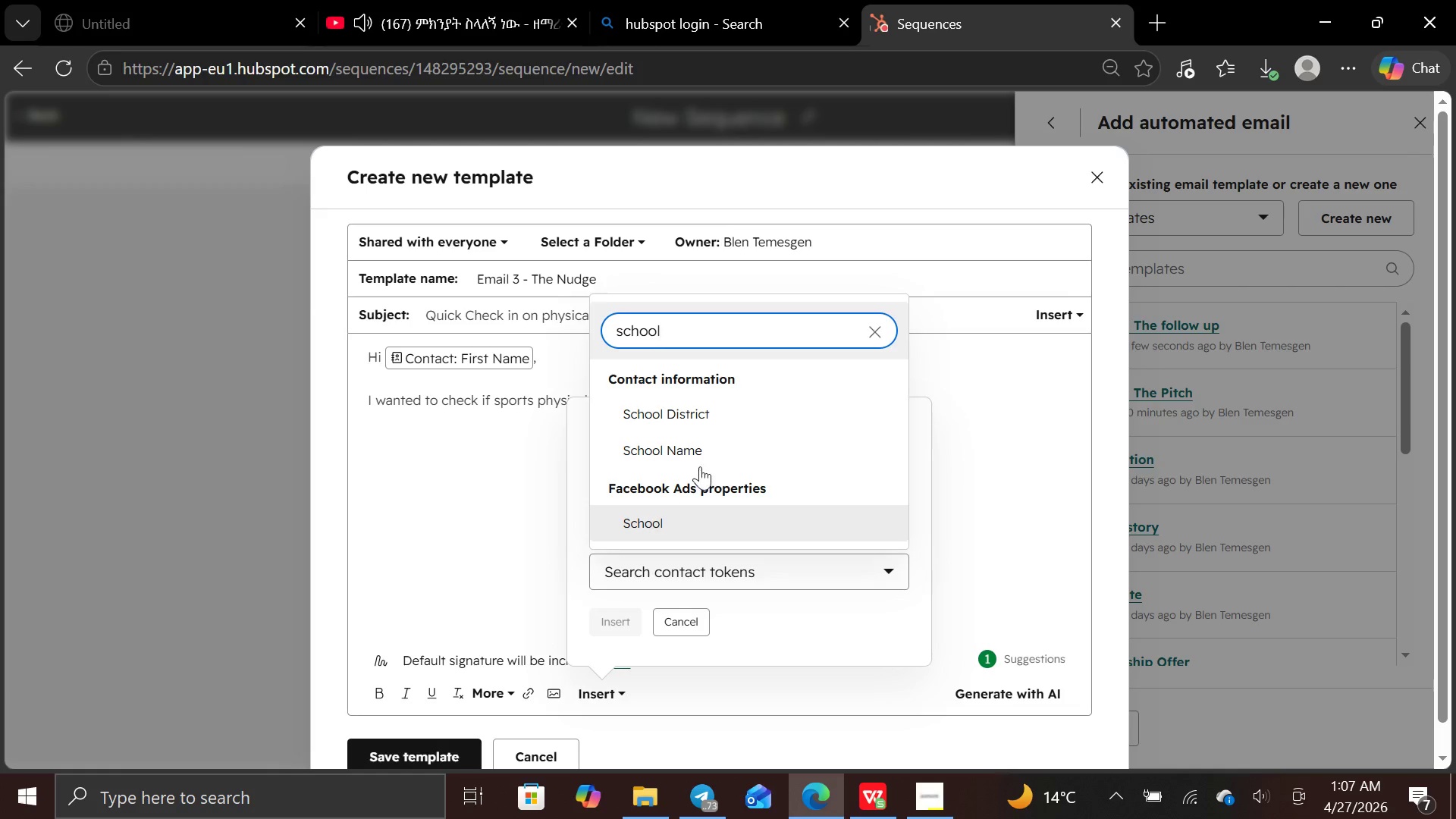 
left_click([700, 458])
 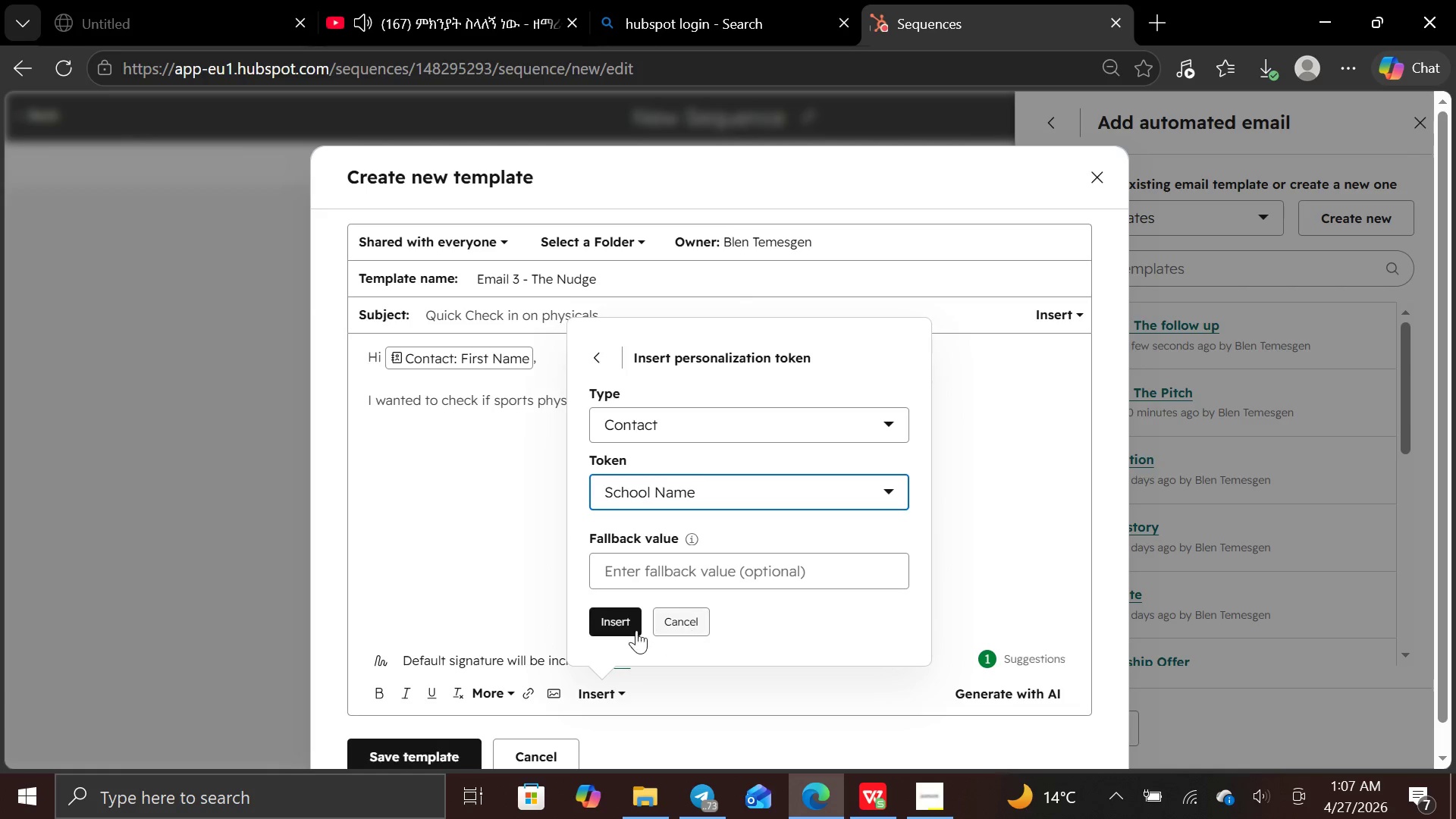 
left_click([621, 629])
 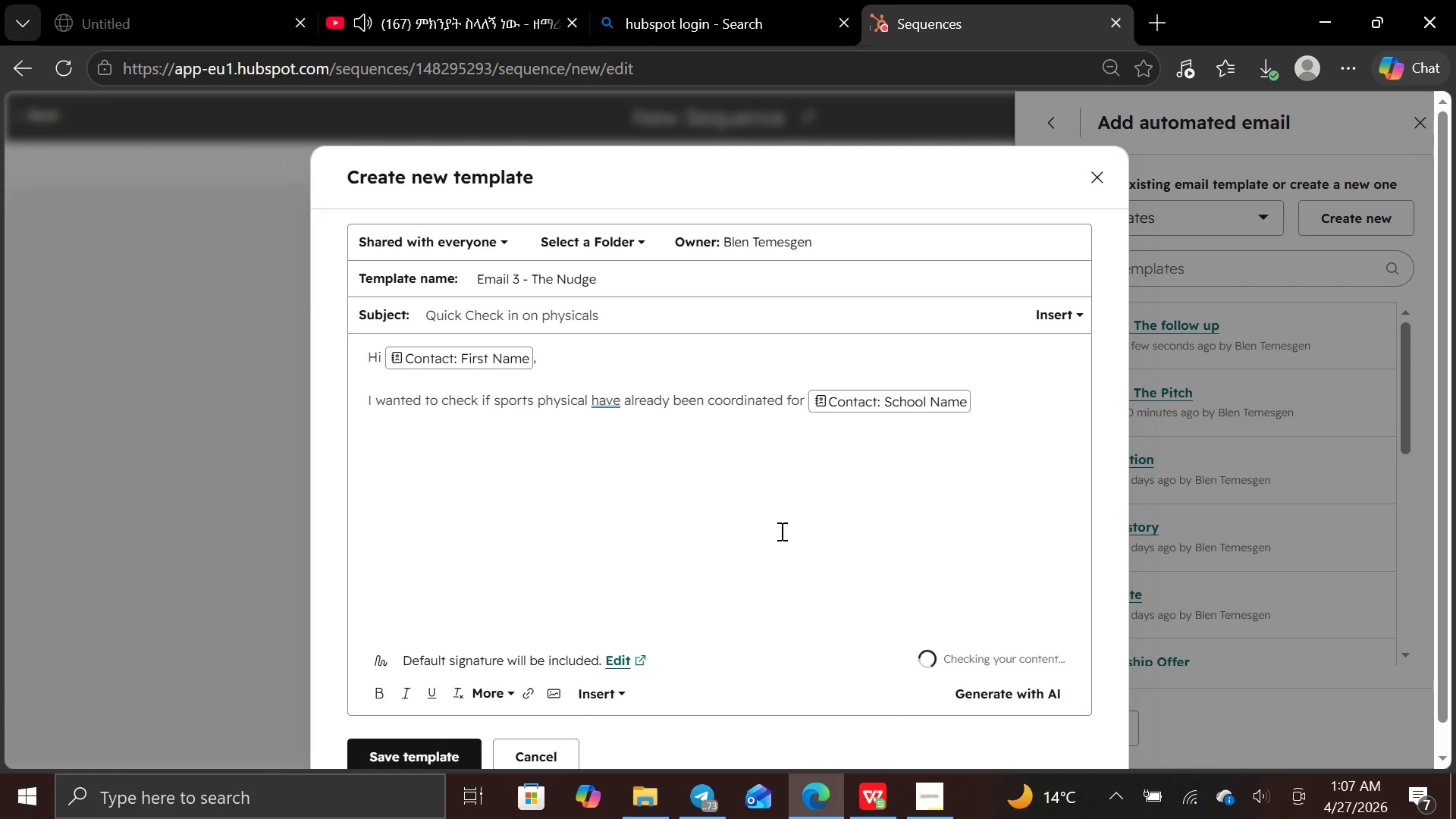 
type( this ses)
key(Backspace)
type(ason.)
 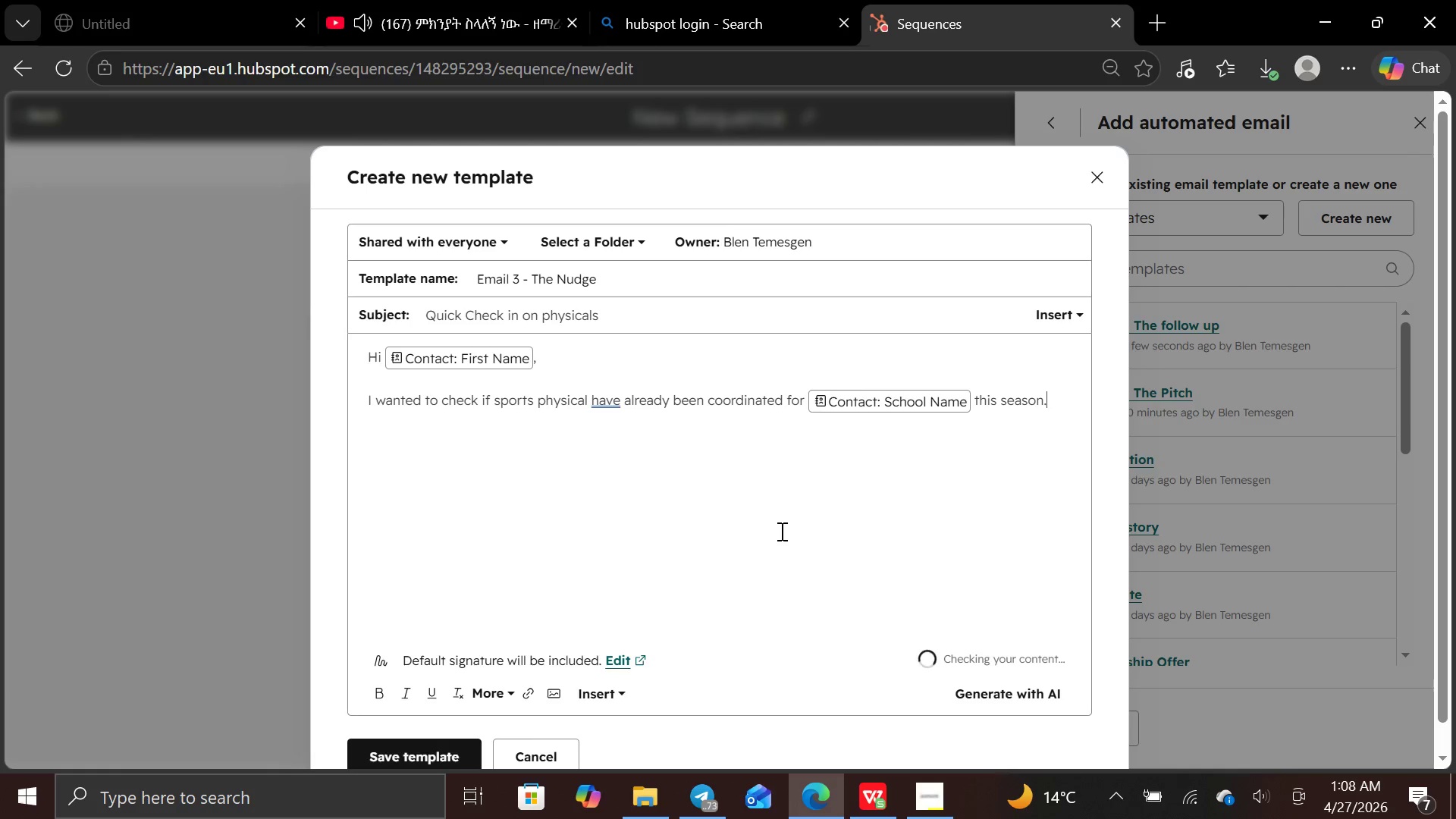 
key(Enter)
 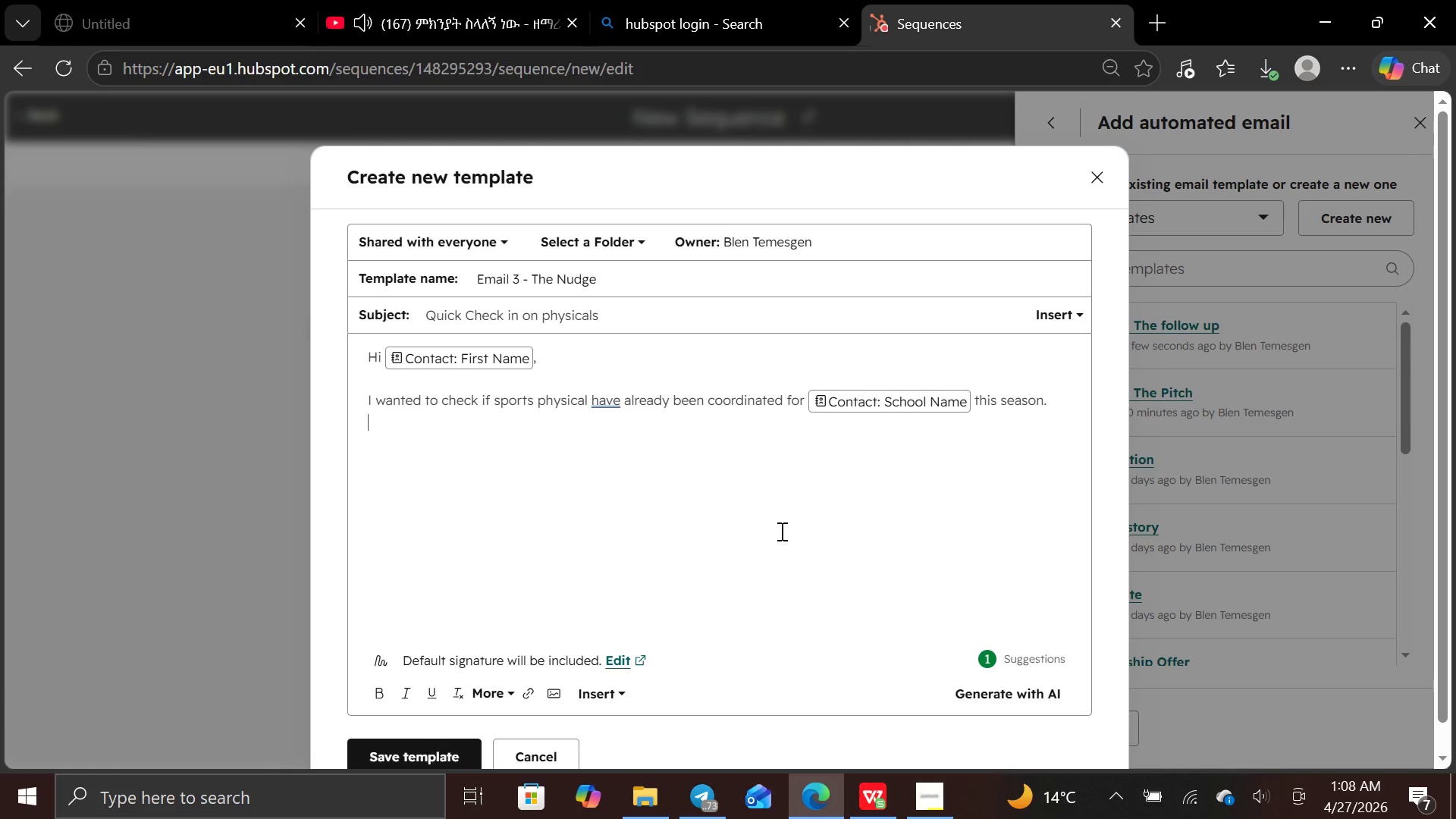 
wait(6.03)
 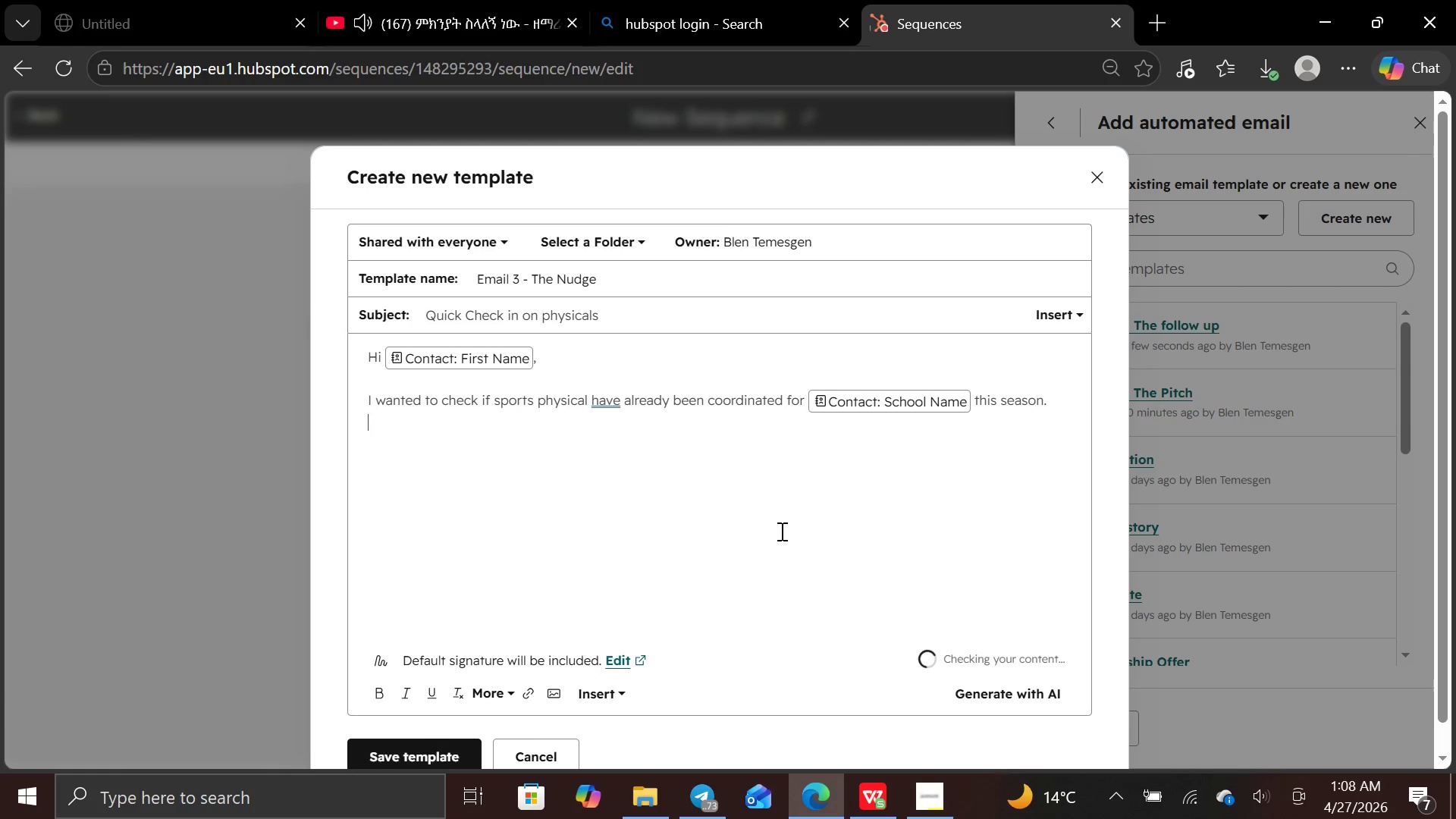 
type(If not , our on site sports physical days could be convienir)
key(Backspace)
type(ent )
 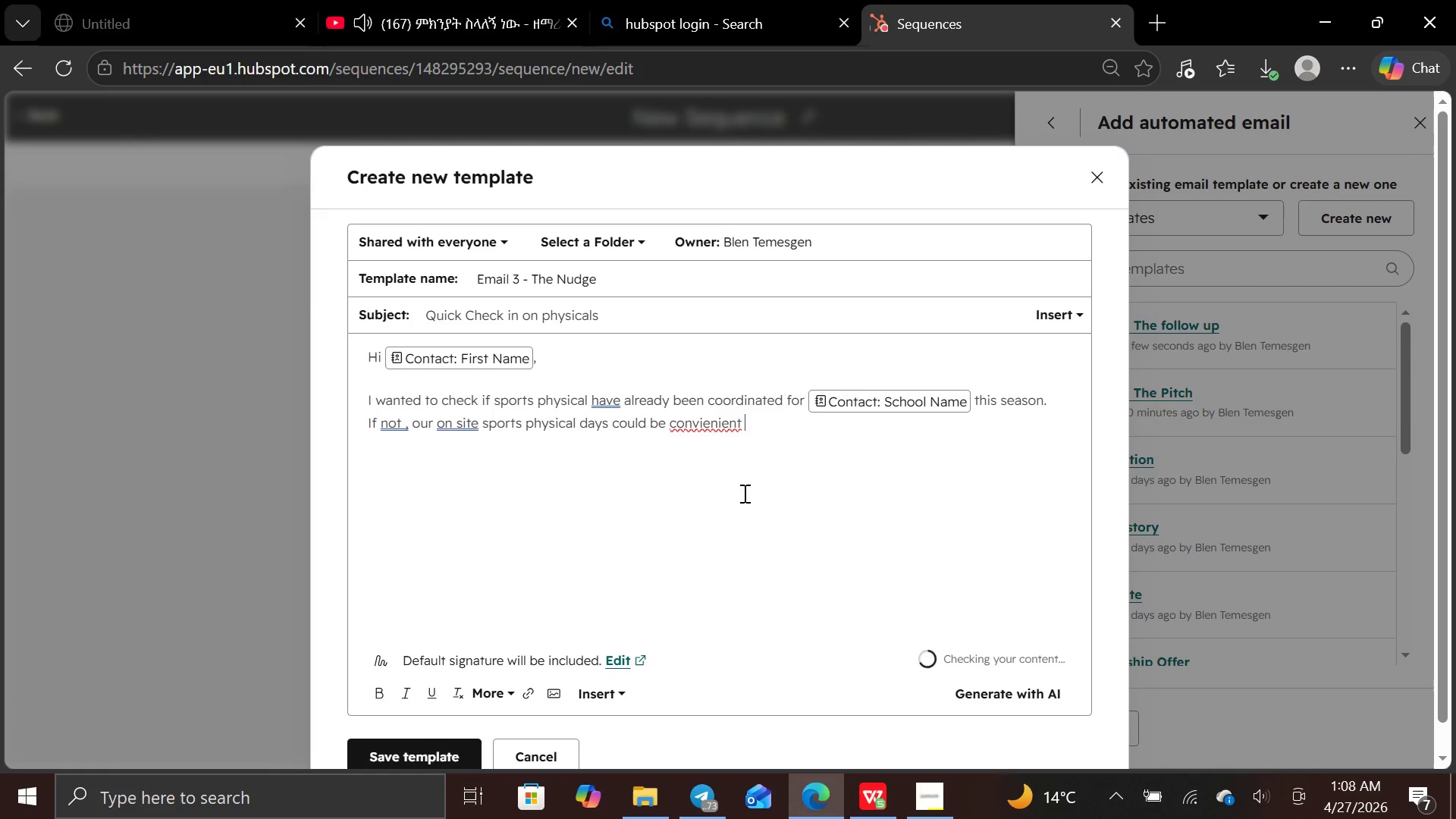 
left_click([704, 426])
 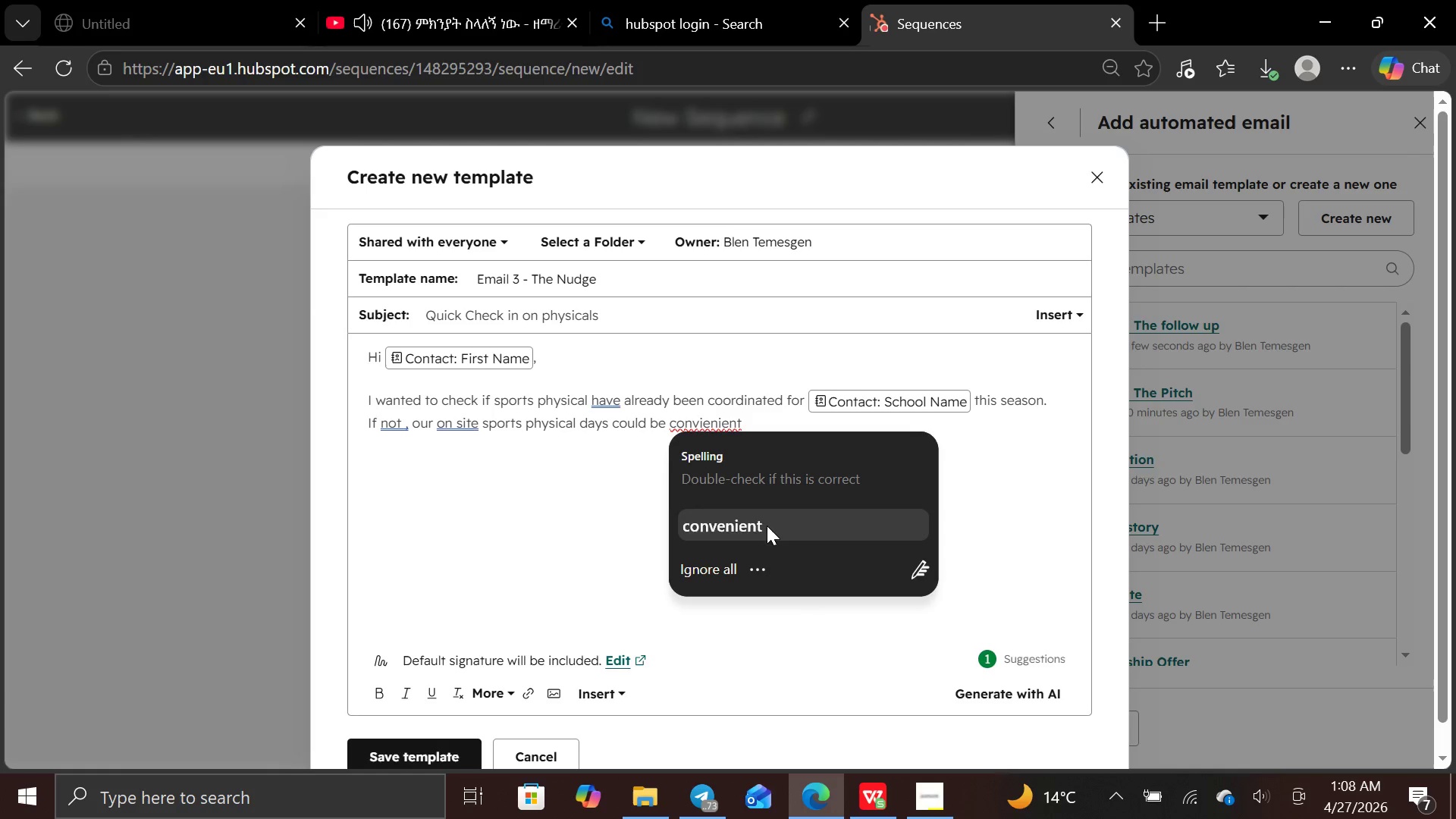 
left_click([765, 527])
 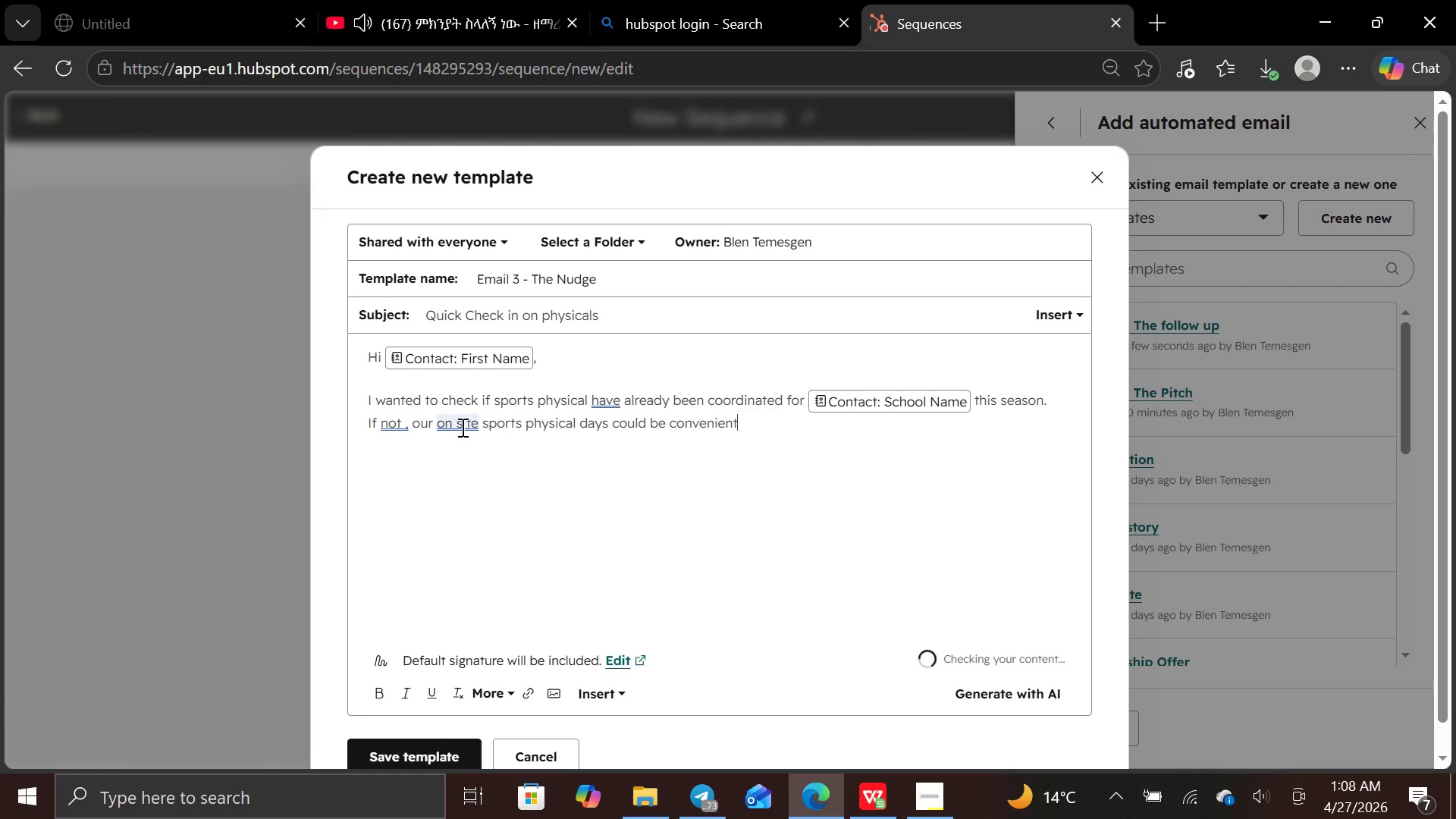 
left_click([462, 425])
 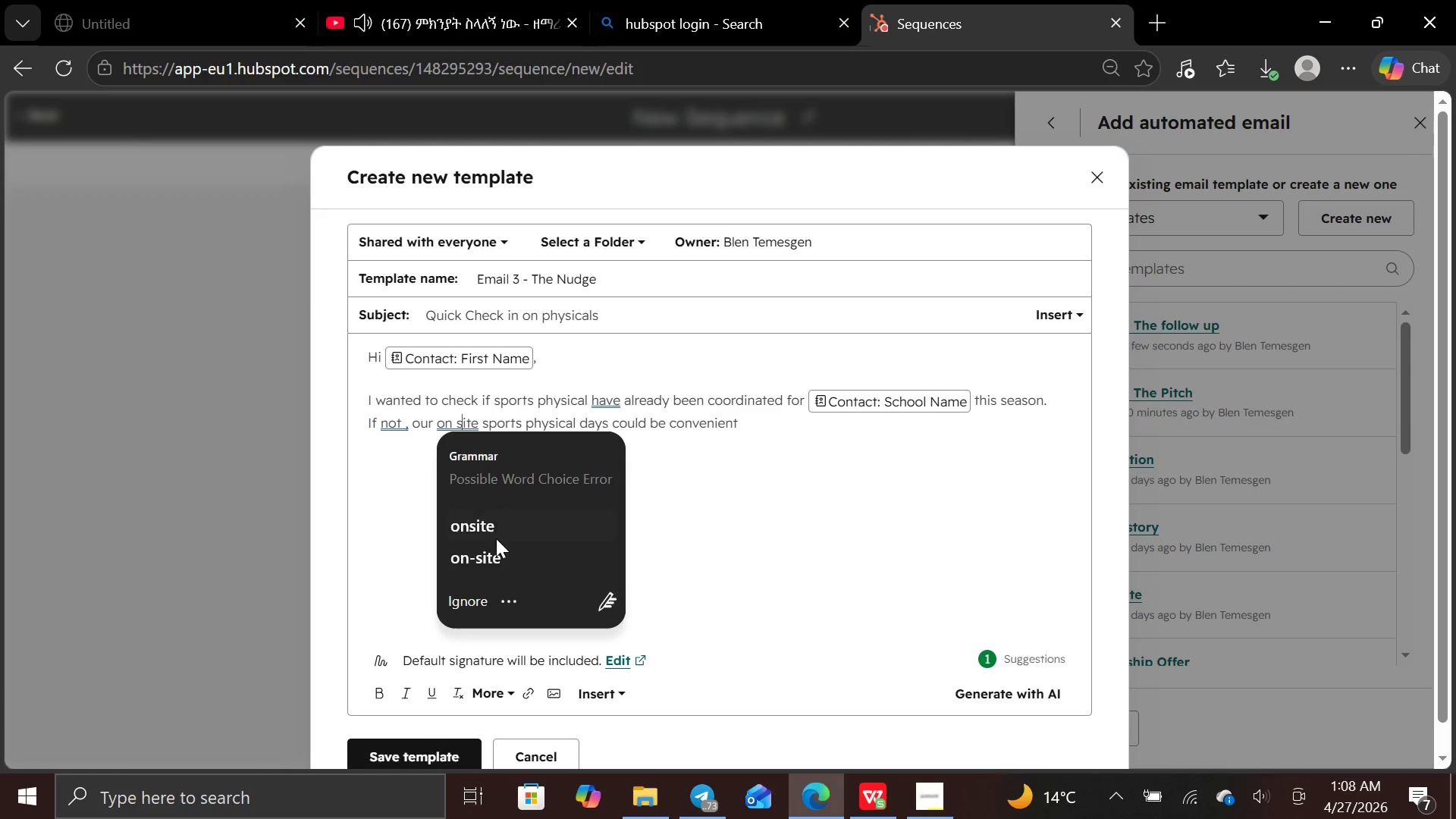 
left_click([494, 556])
 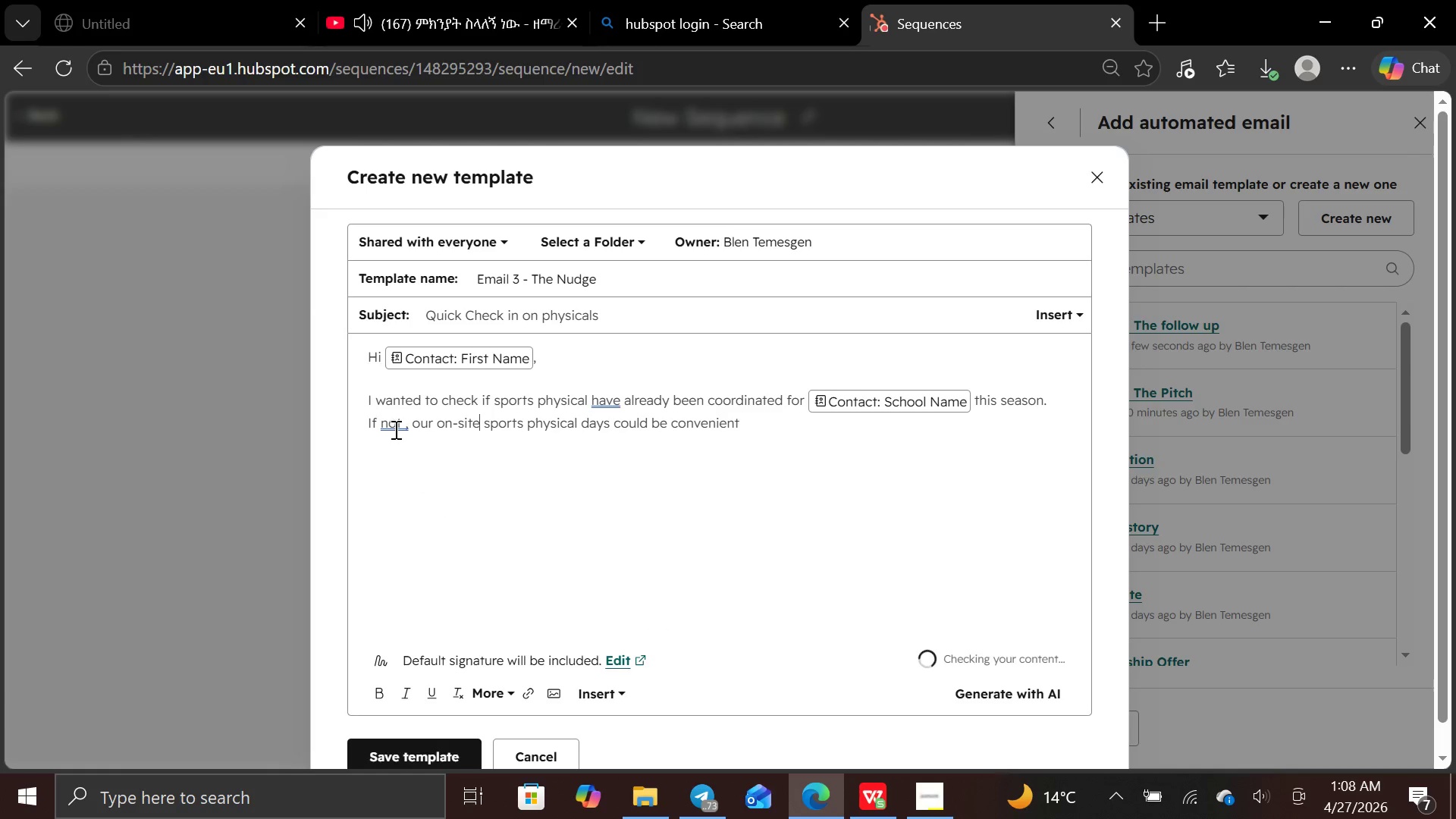 
left_click([395, 428])
 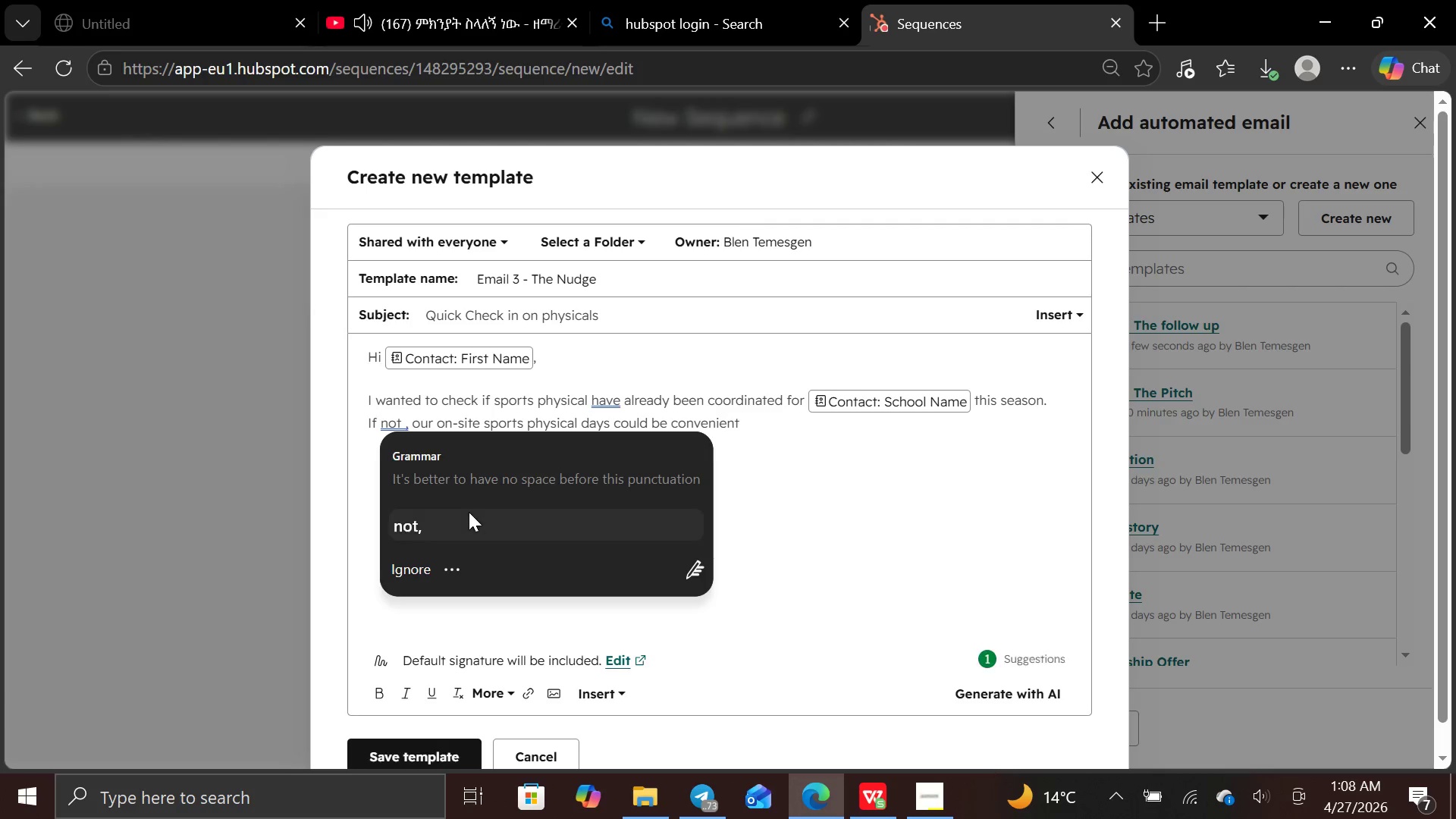 
left_click([469, 513])
 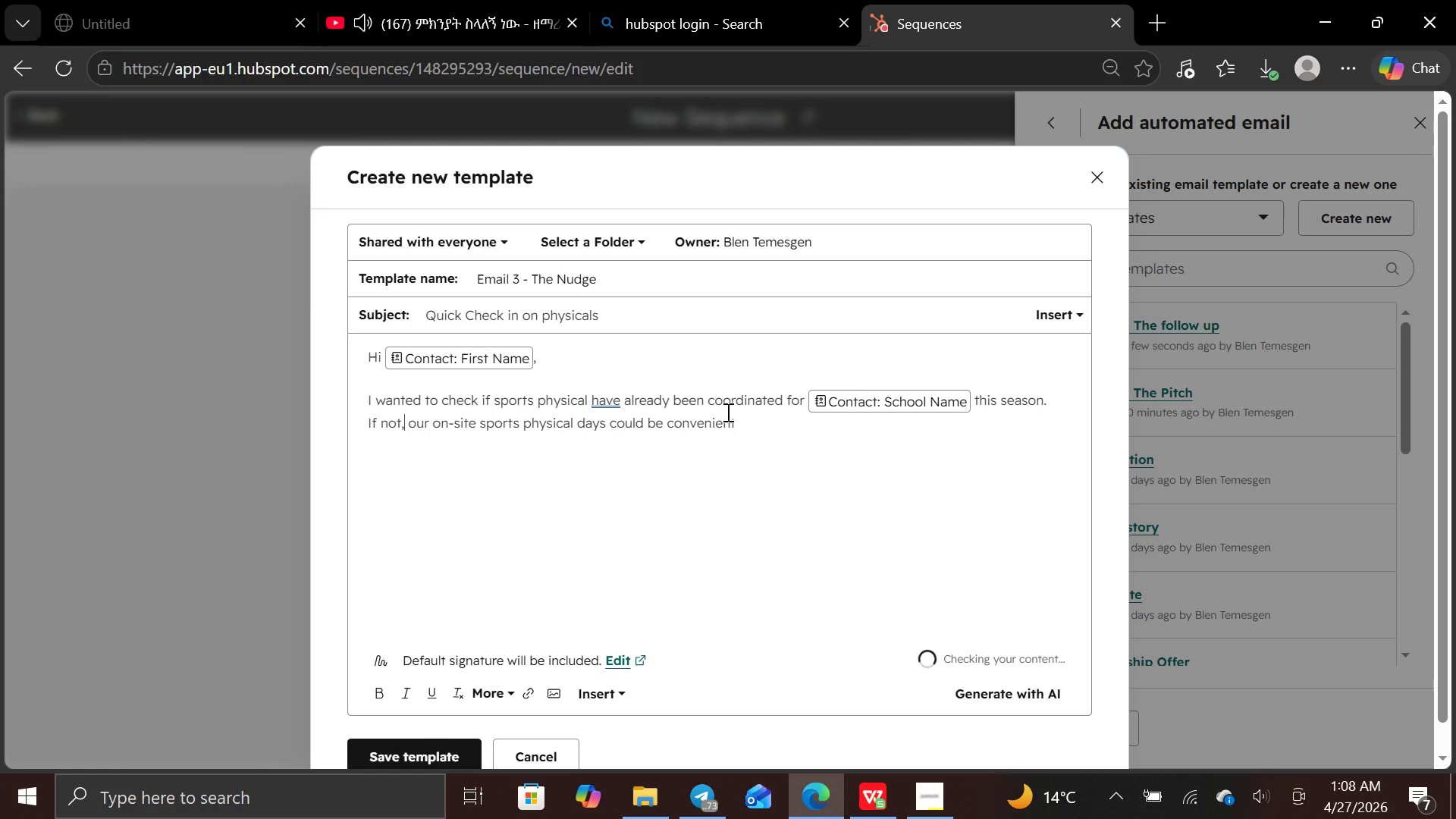 
left_click([744, 419])
 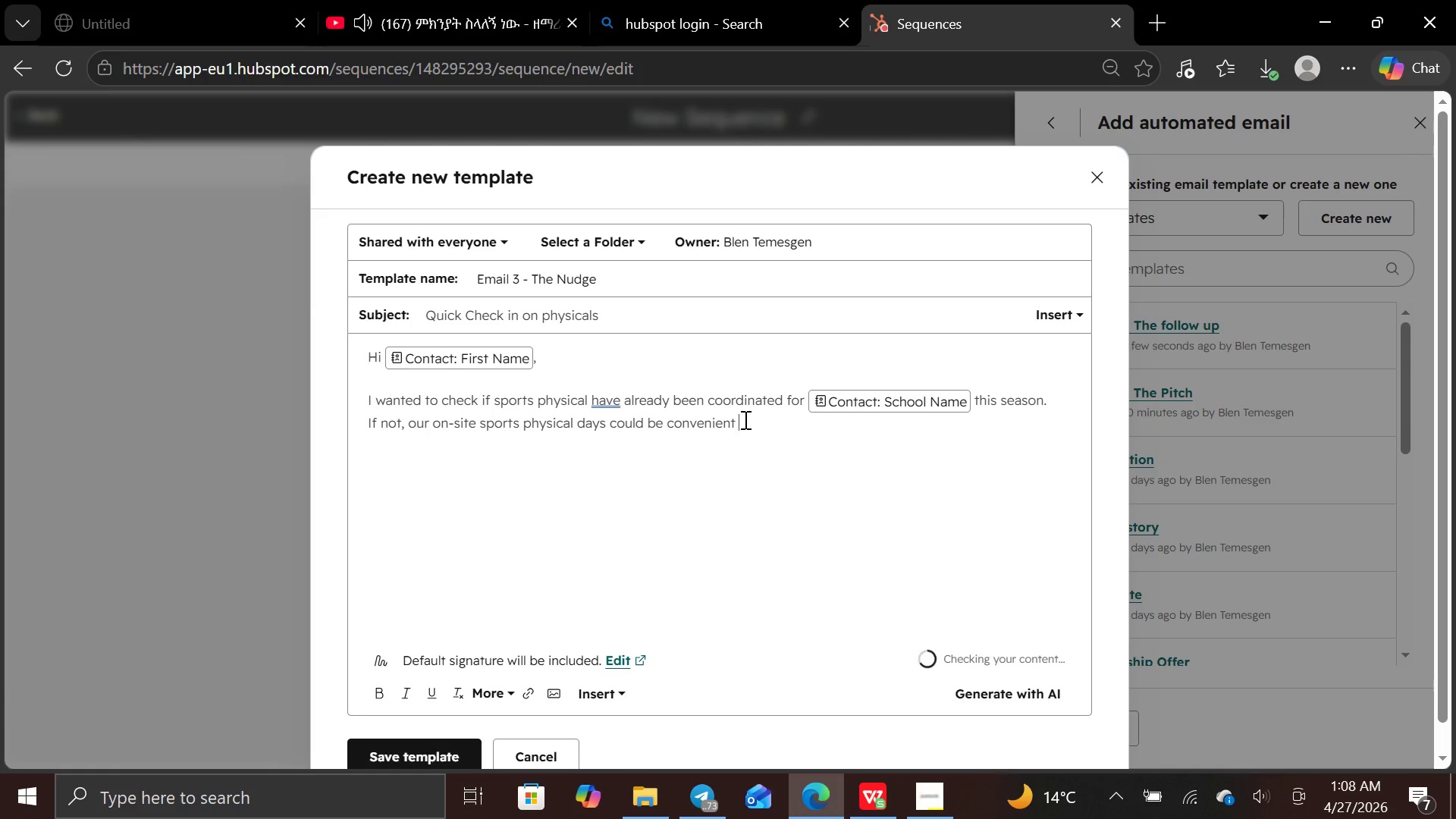 
type( )
key(Backspace)
type(solution for families in )
 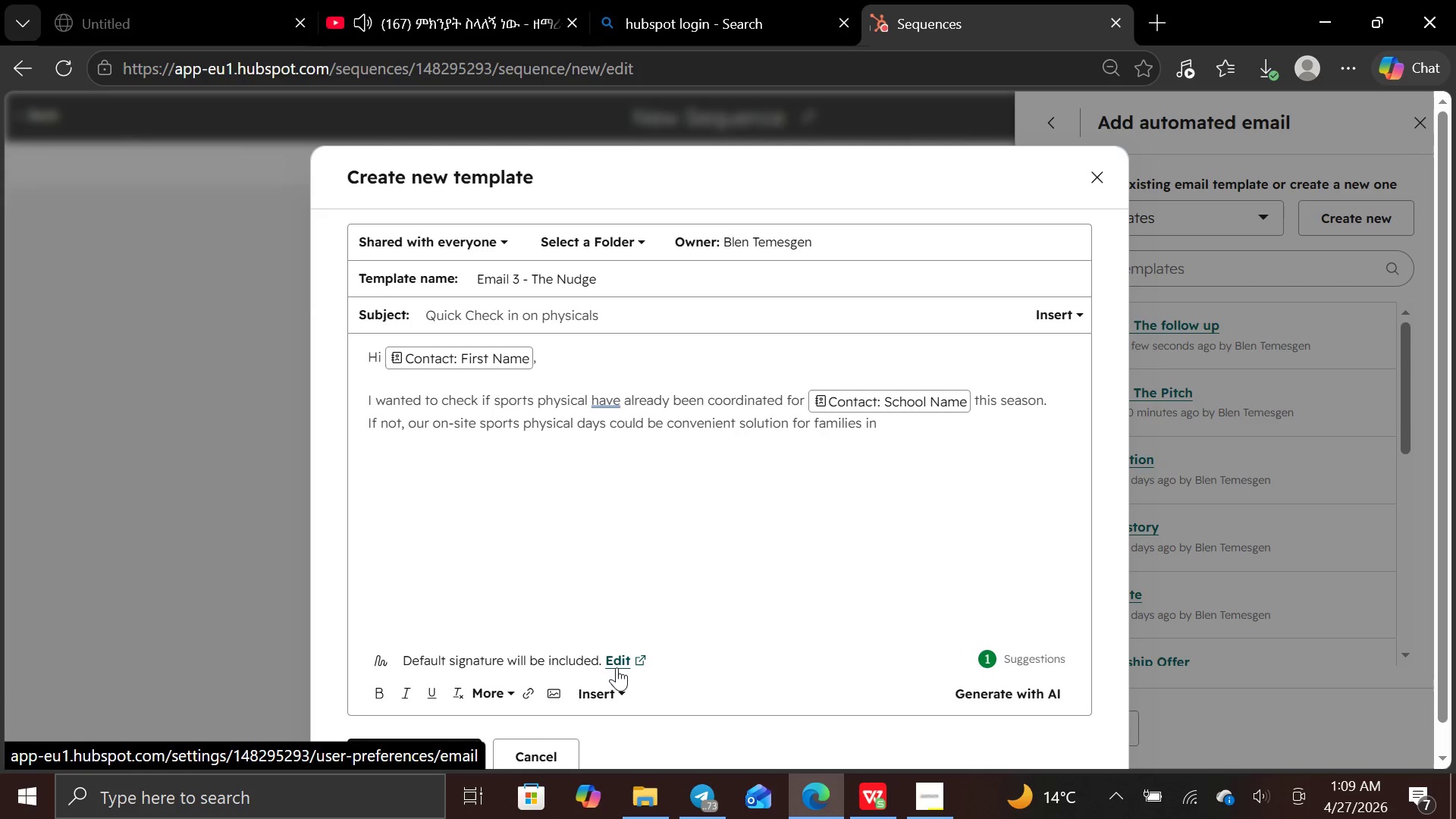 
wait(5.38)
 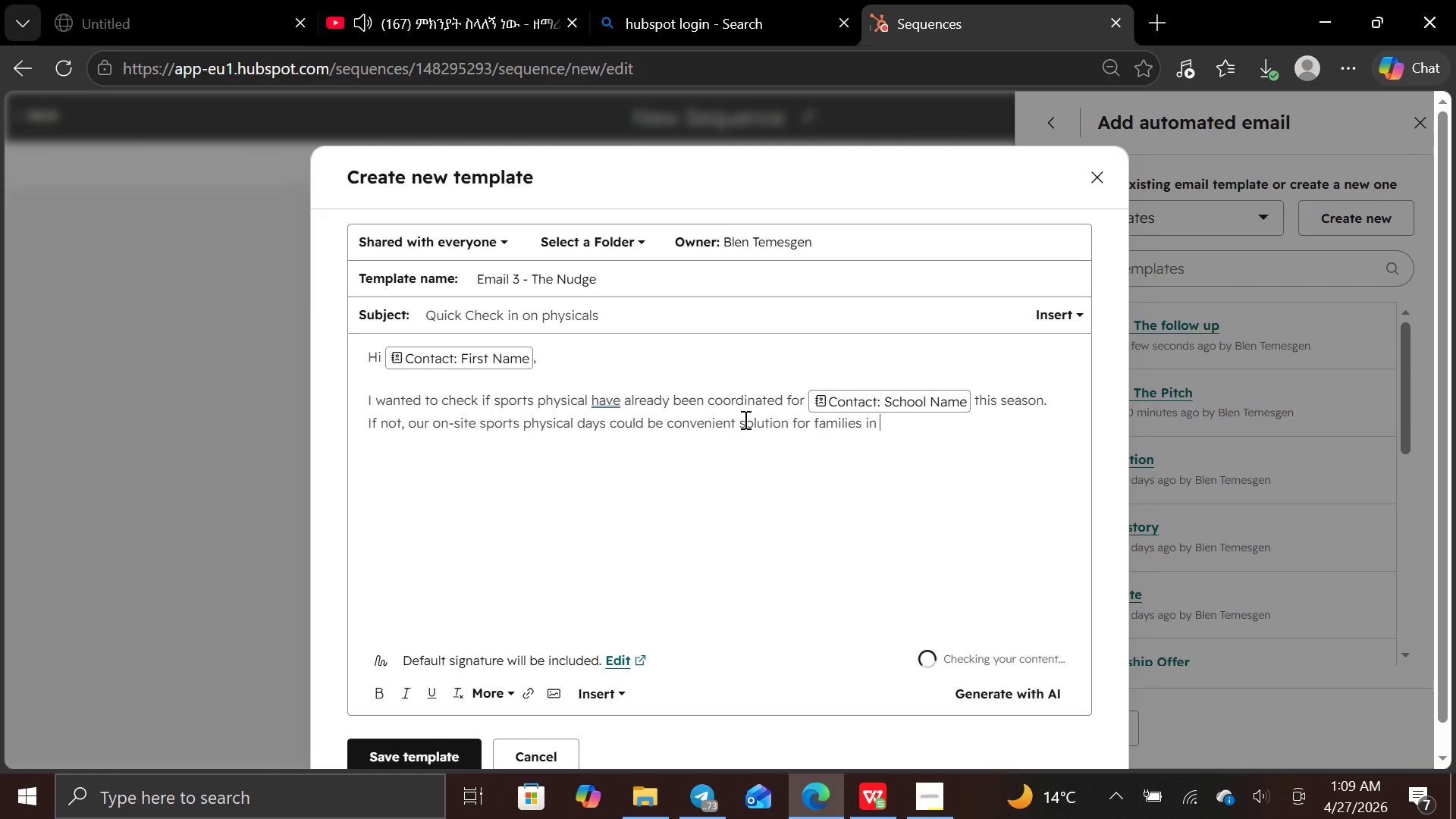 
left_click([609, 691])
 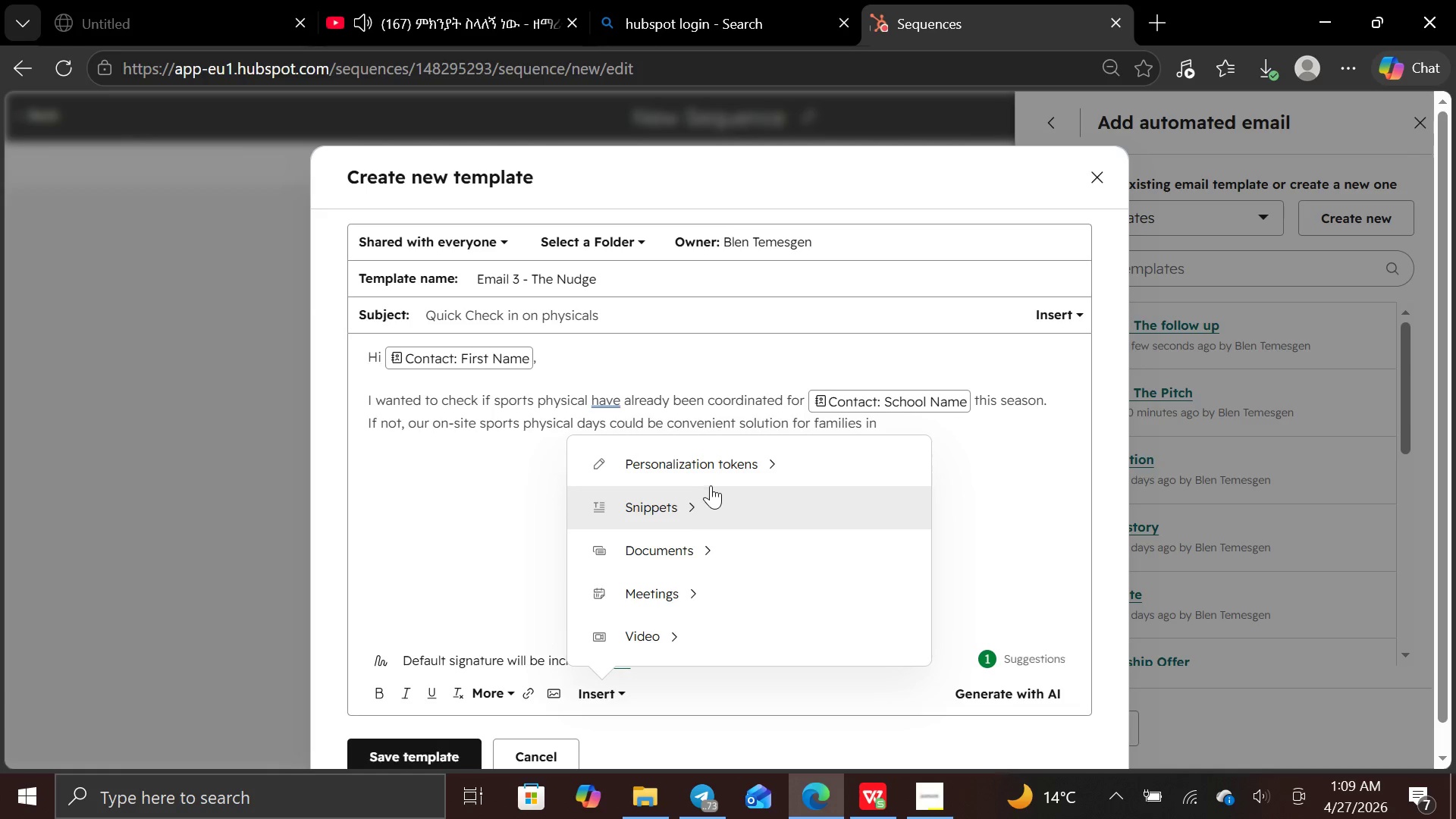 
left_click([716, 476])
 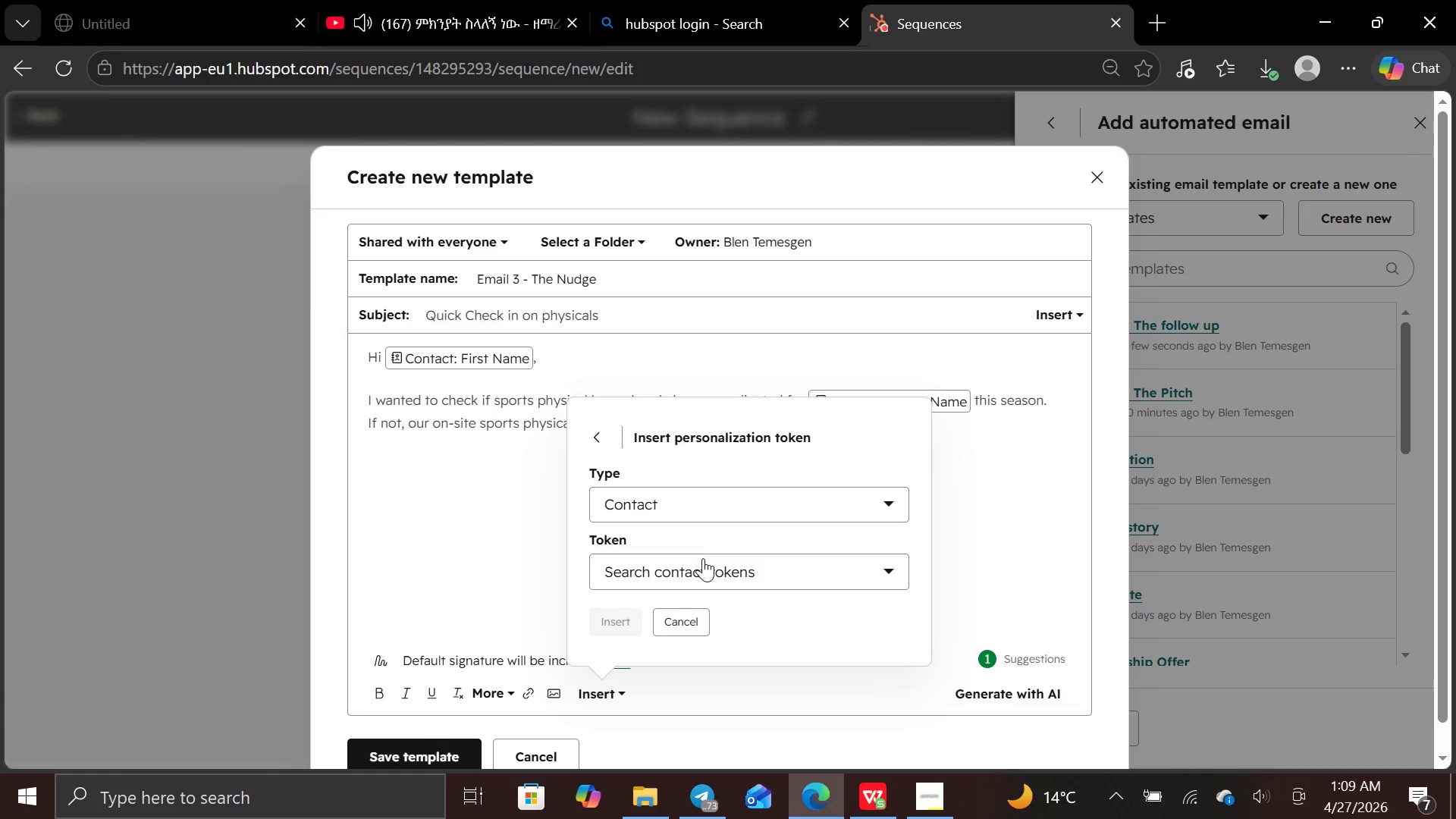 
left_click([703, 560])
 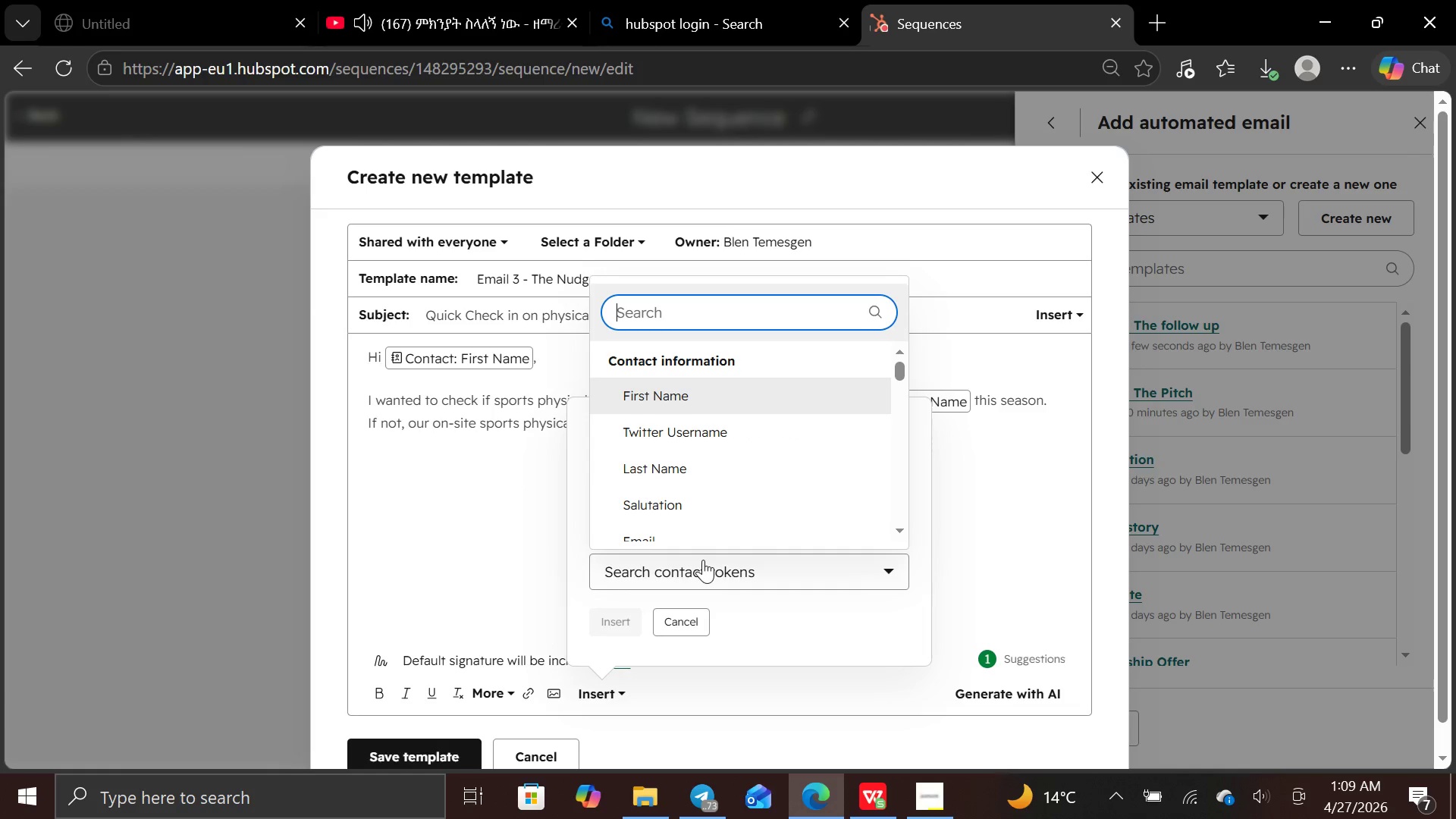 
type(city)
 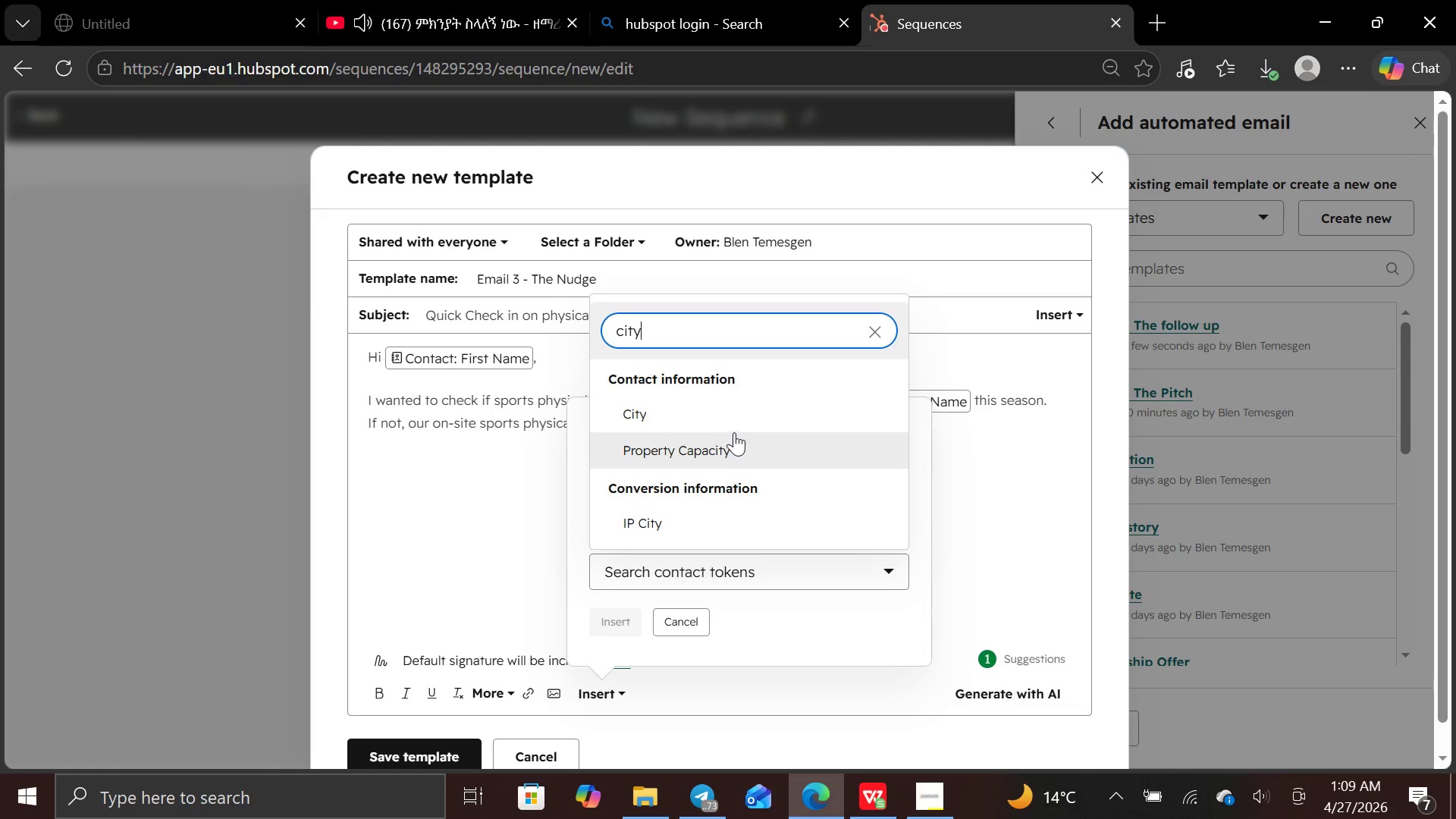 
left_click([742, 410])
 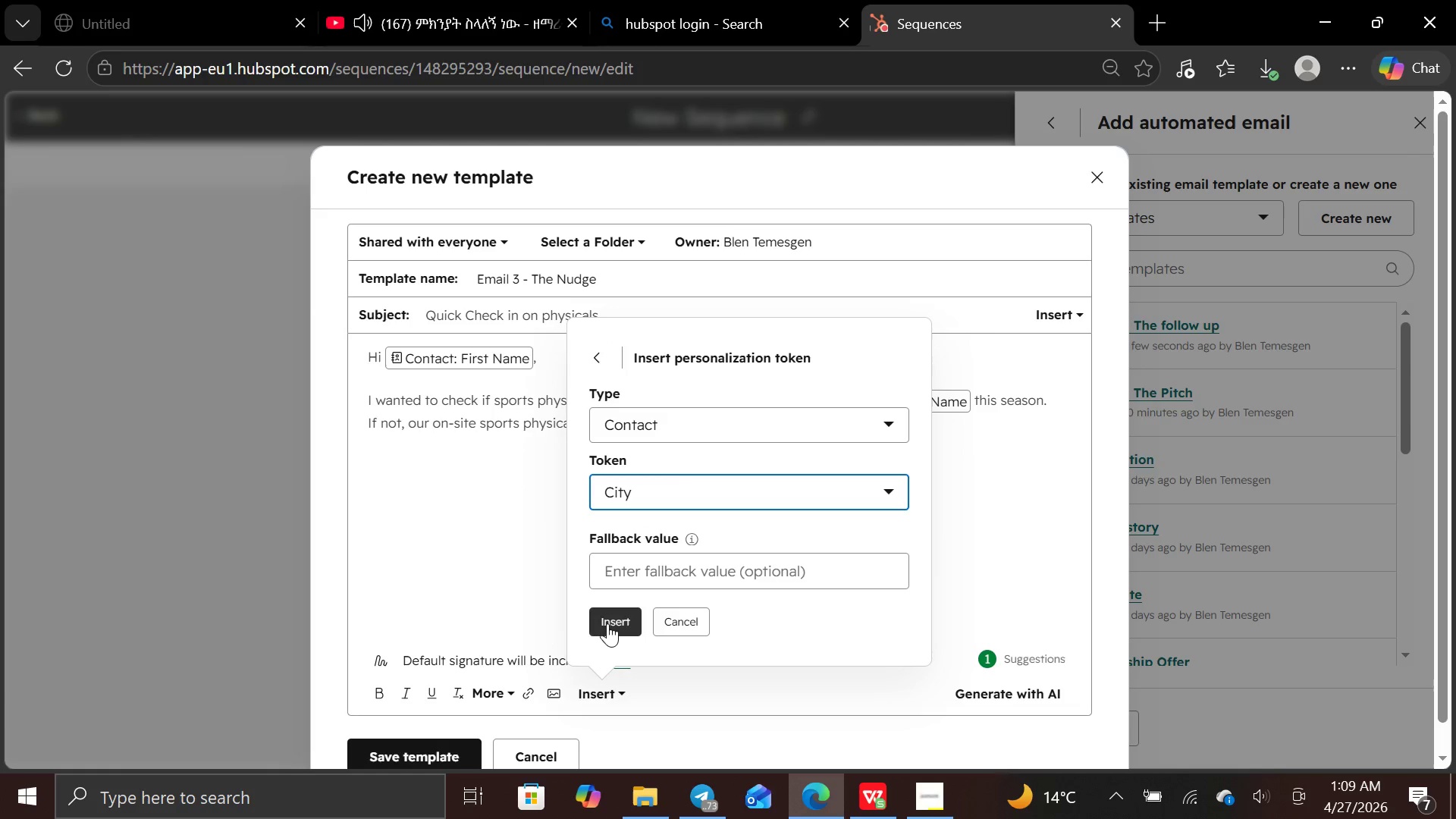 
left_click([607, 626])
 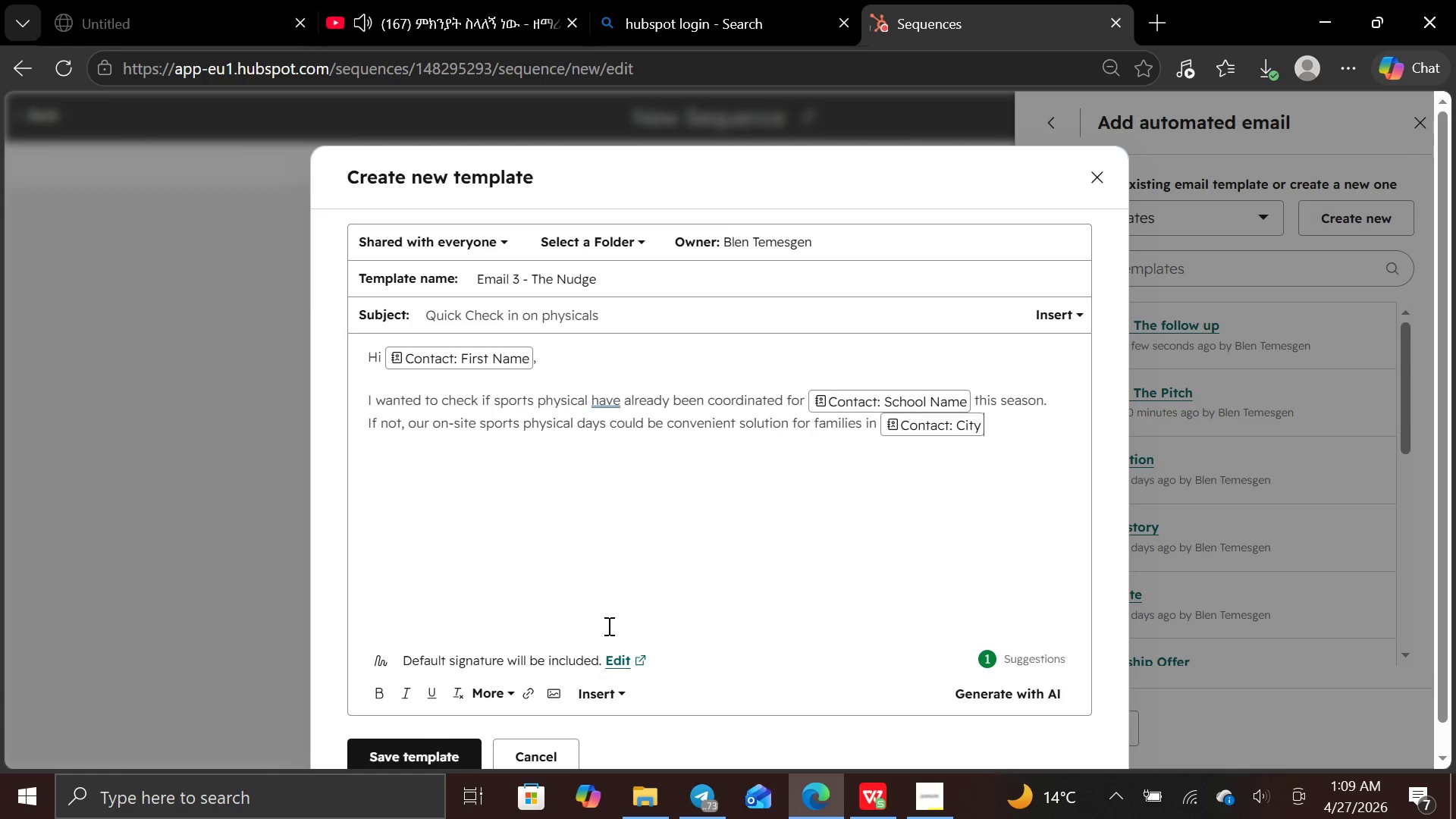 
key(Period)
 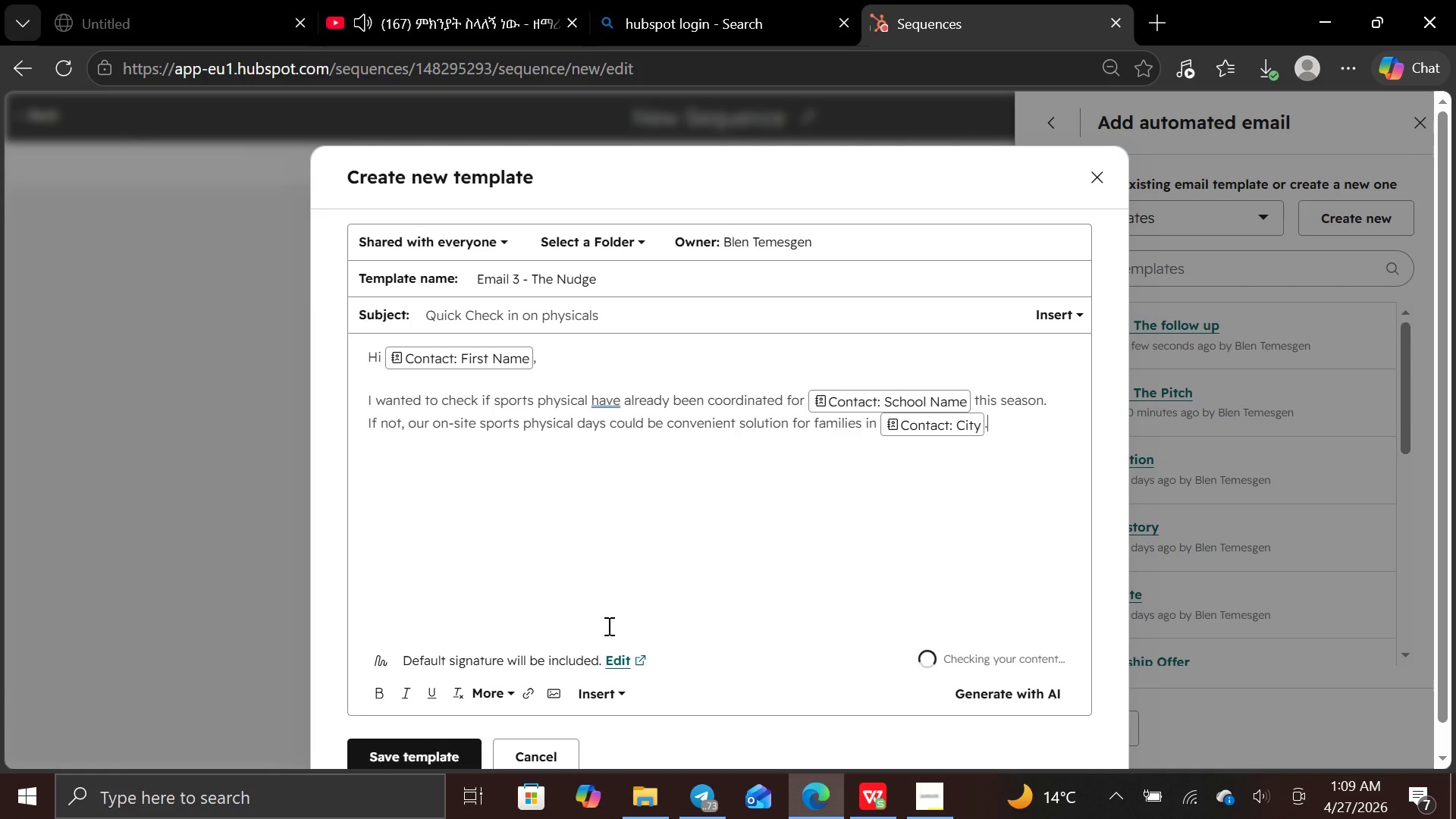 
key(Enter)
 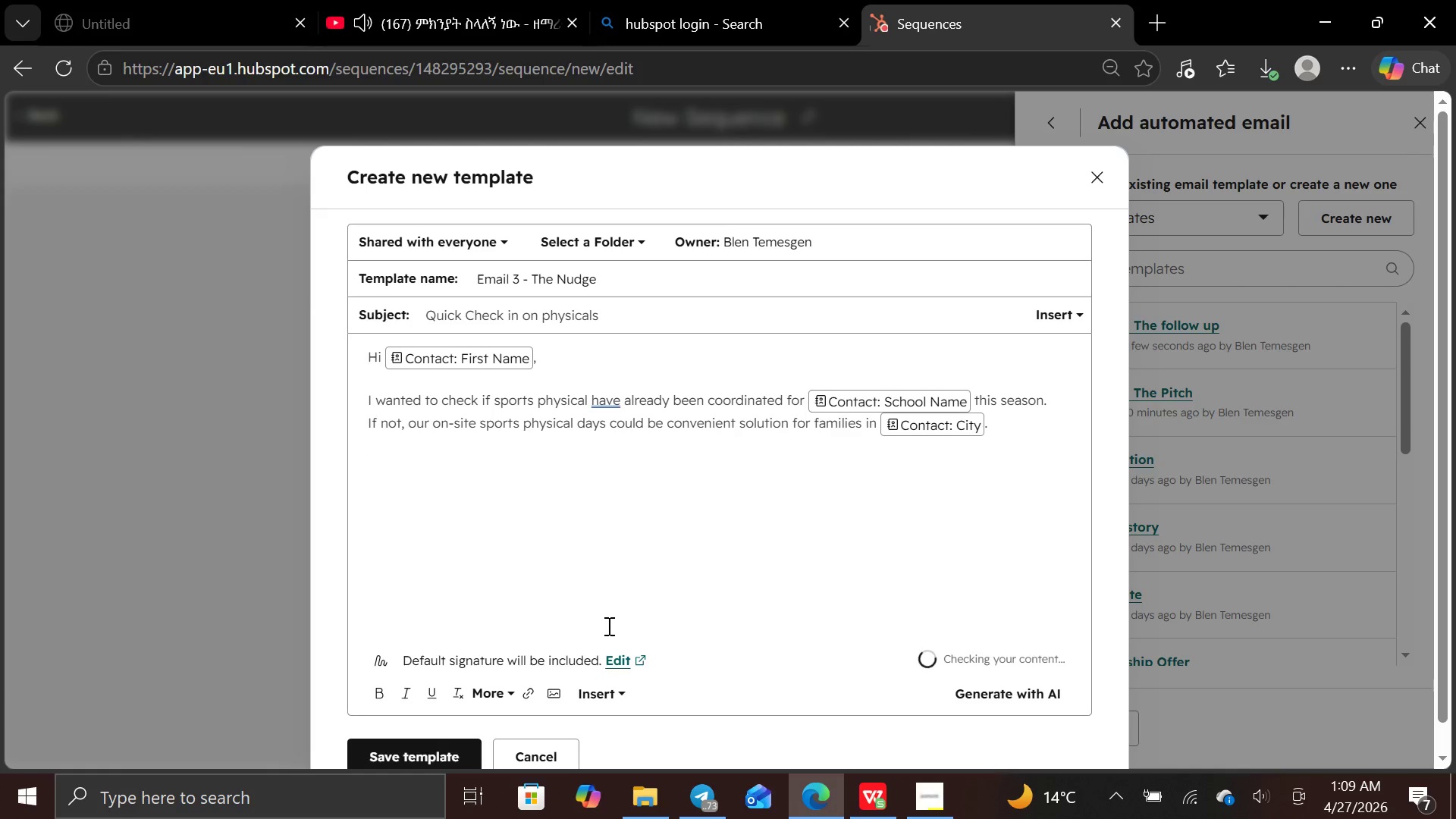 
key(Enter)
 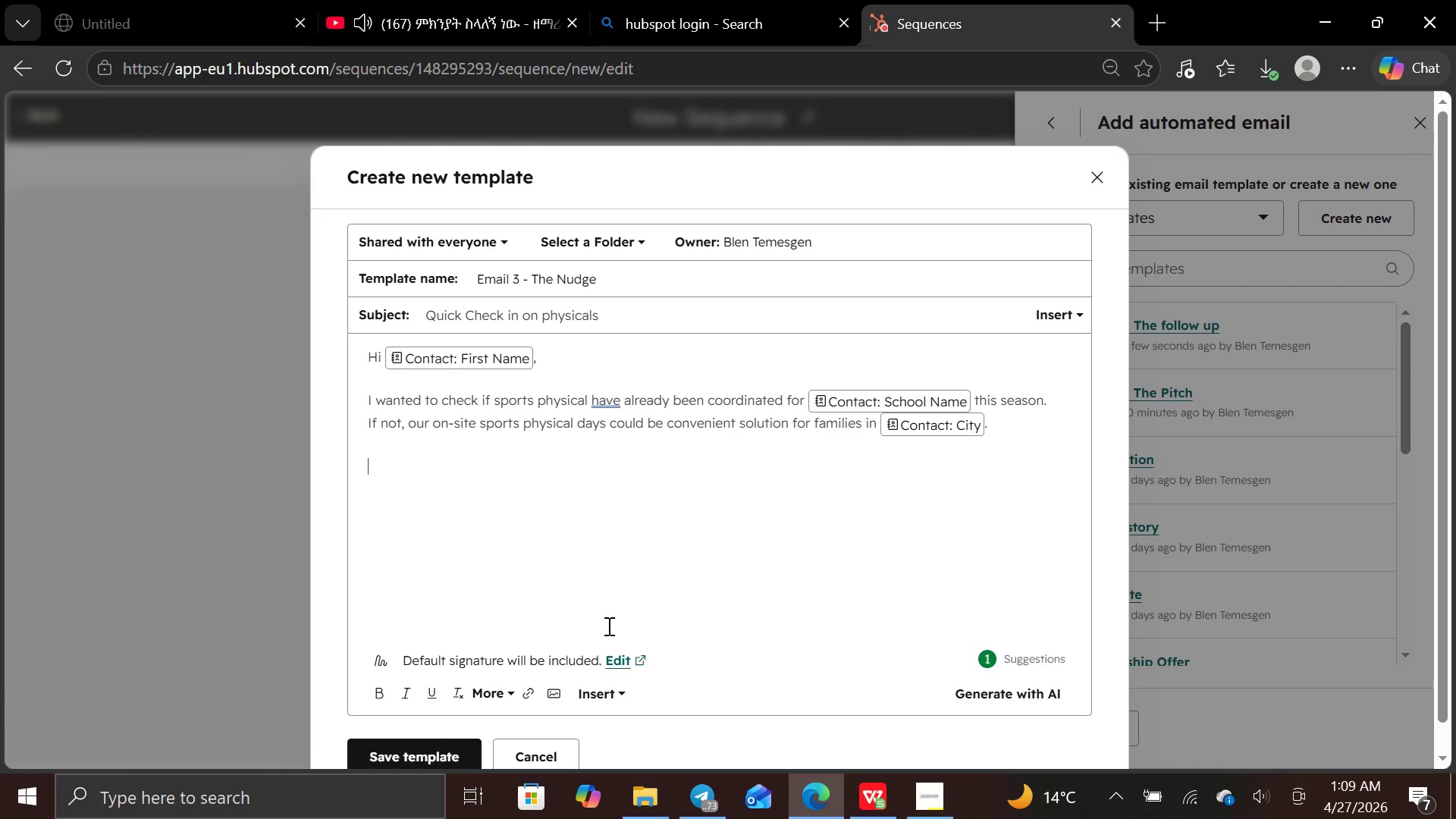 
wait(7.49)
 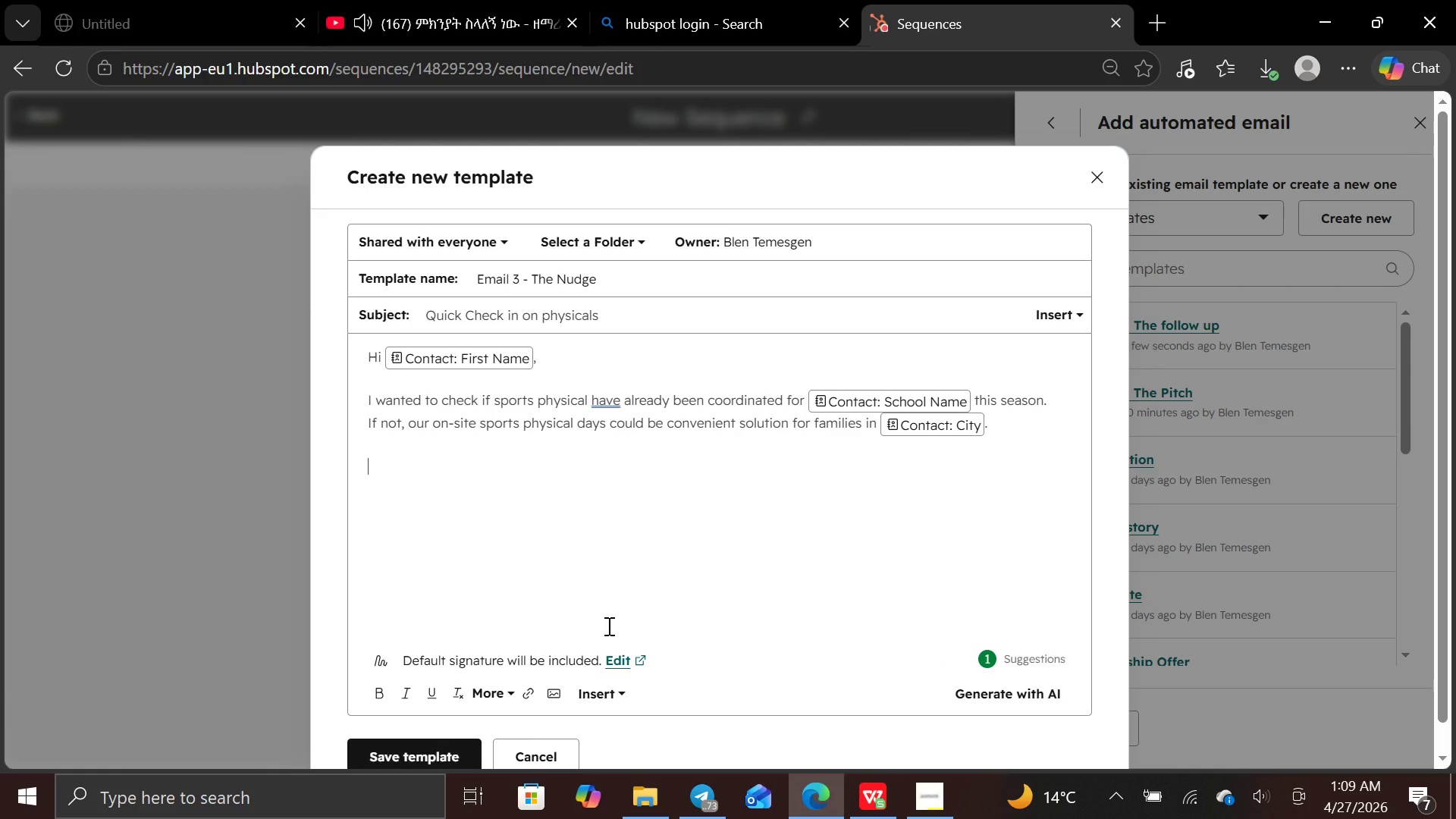 
type(if )
key(Backspace)
key(Backspace)
key(Backspace)
type(If now is not right time )
 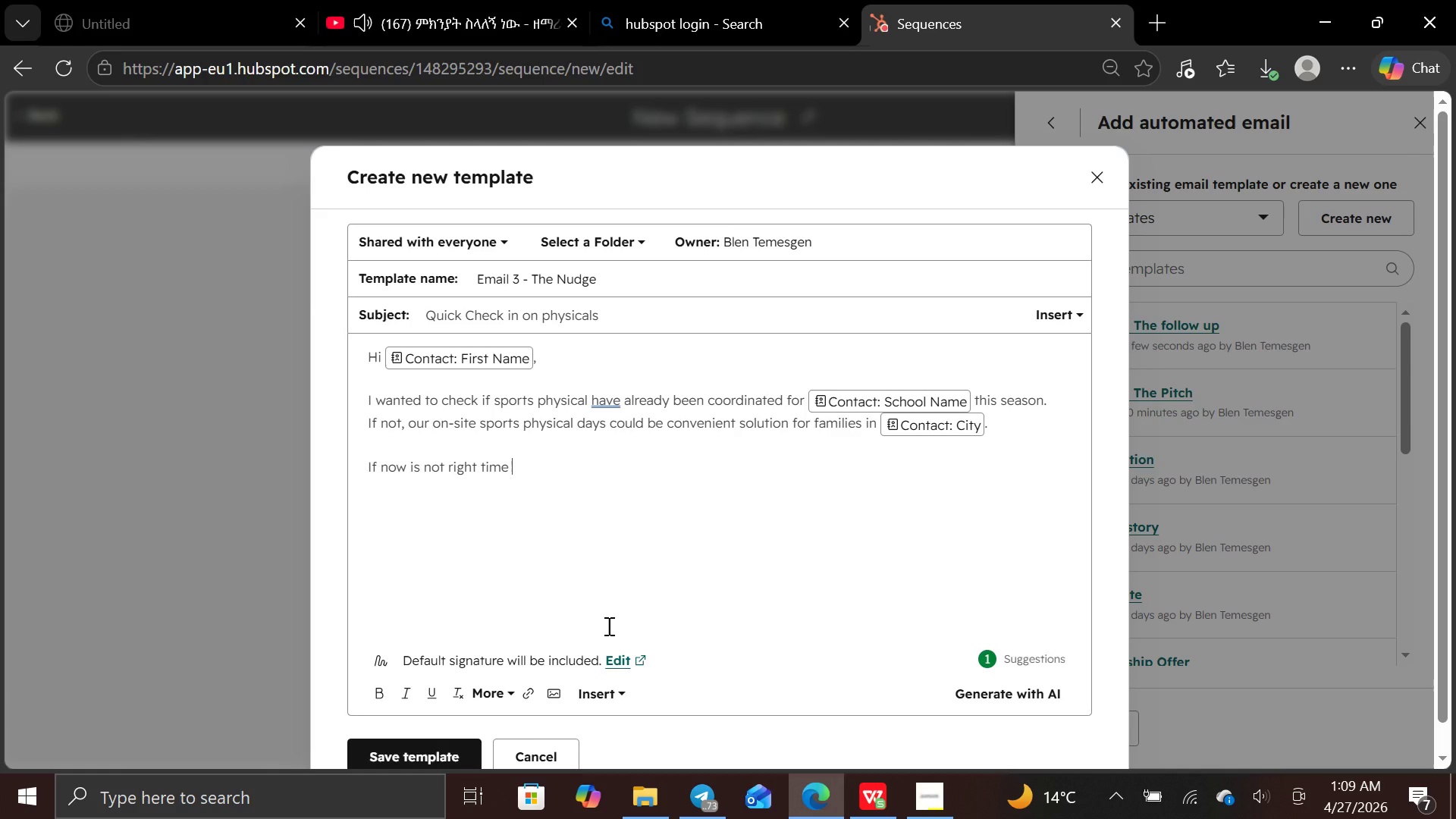 
type(,)
key(Backspace)
key(Backspace)
type(, no worries )
 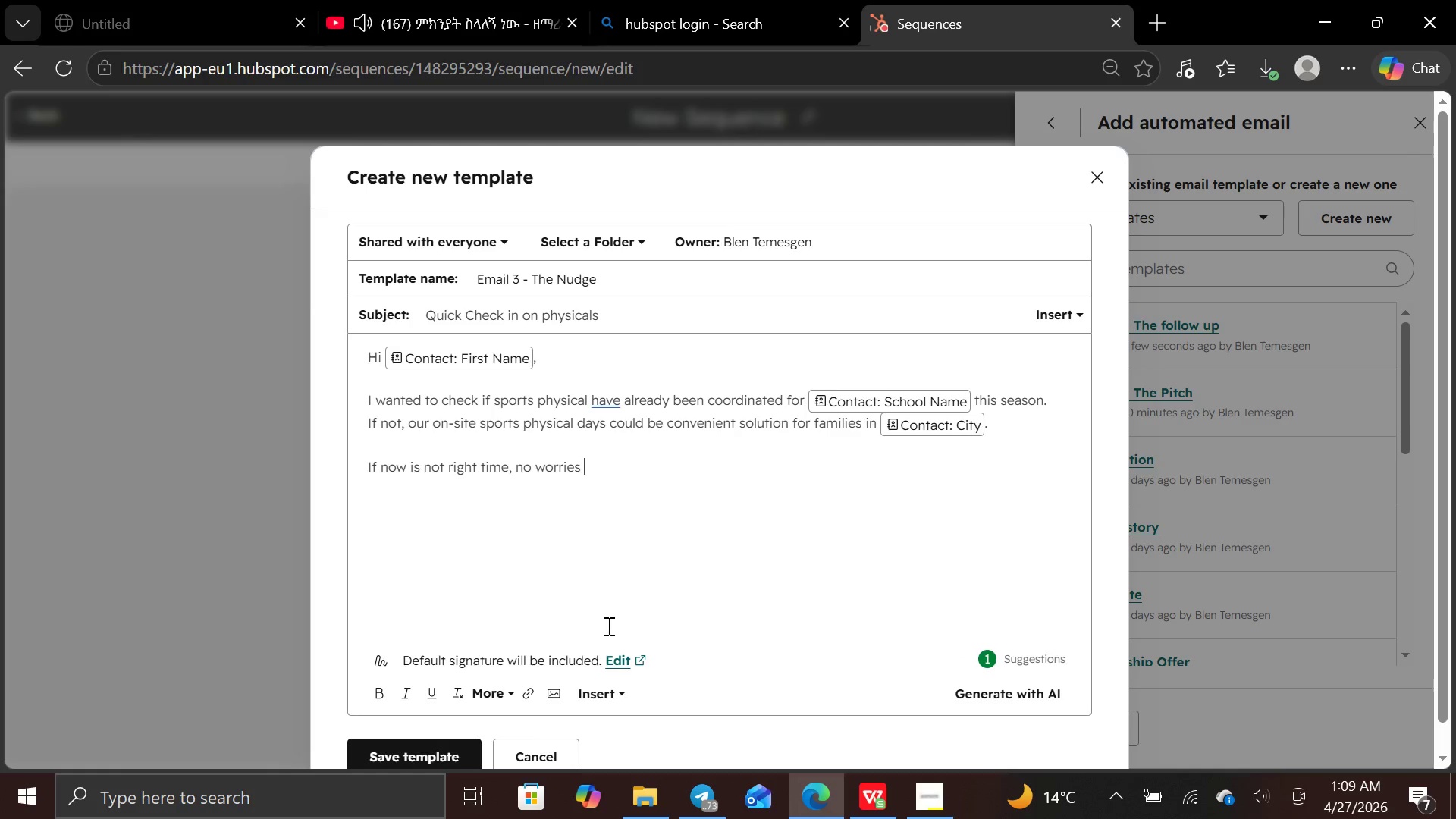 
type(i will )
 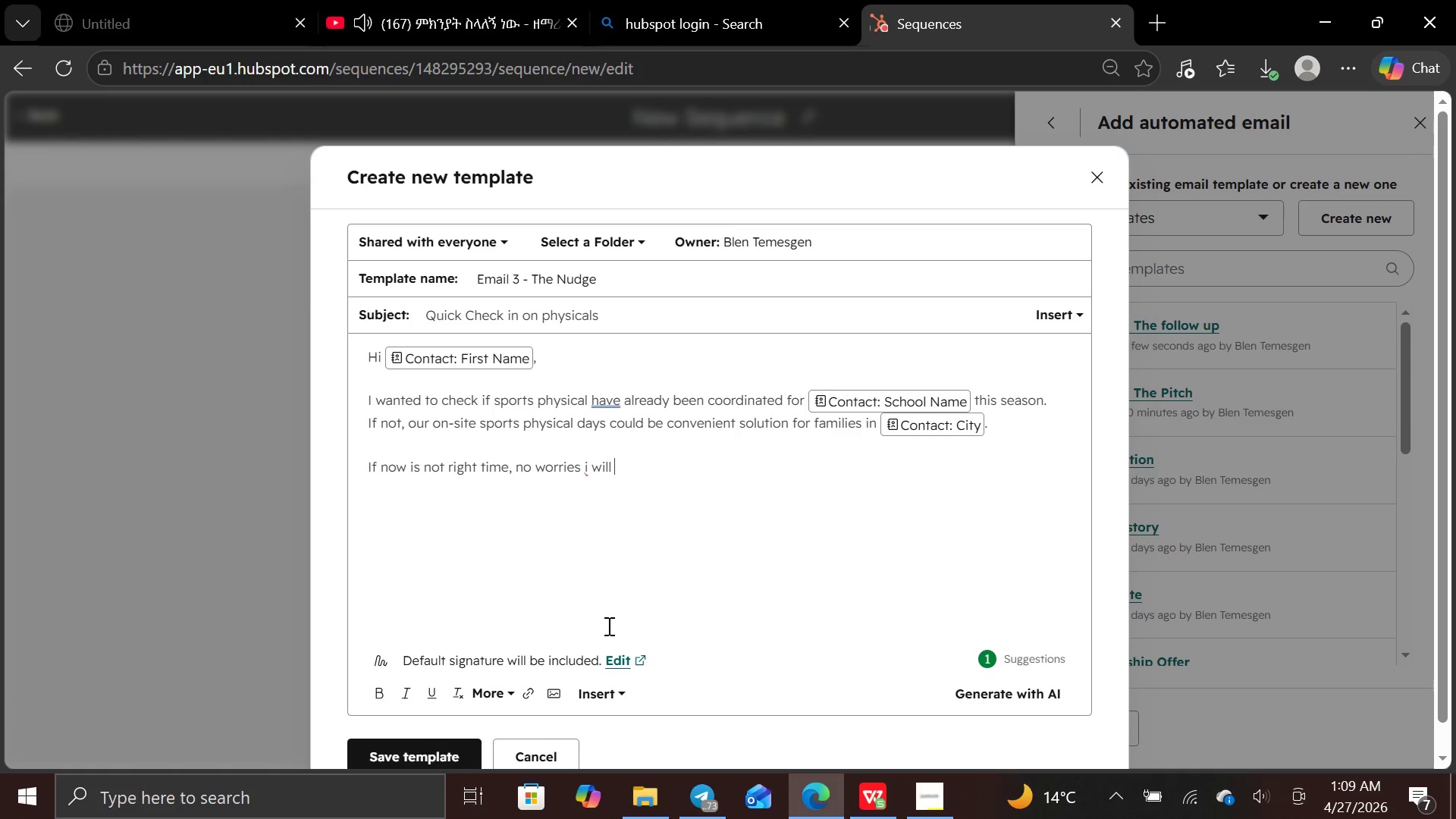 
type(close the loop here )
key(Backspace)
type(. But is you would like )
 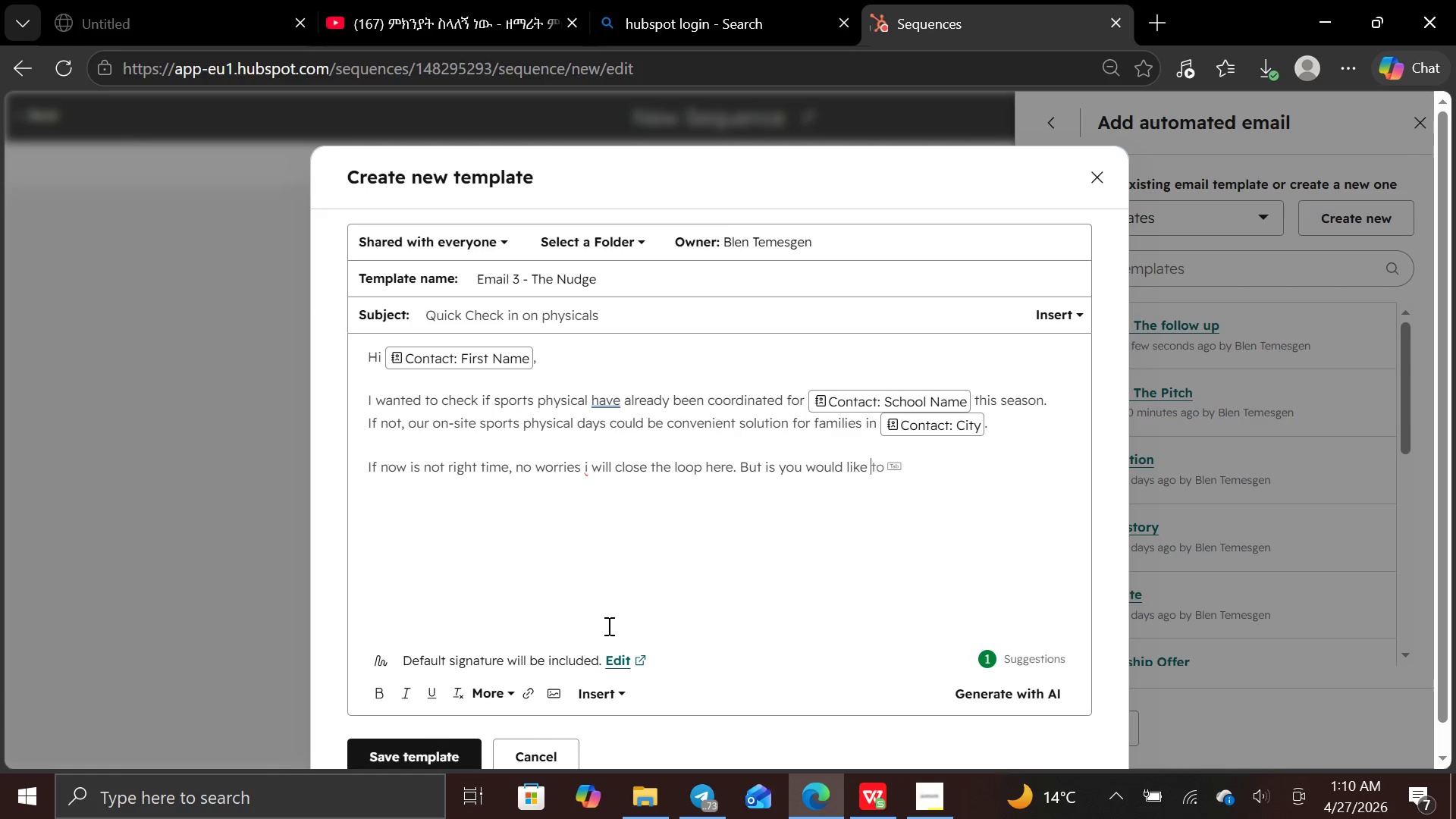 
type(to explore, my calandae )
 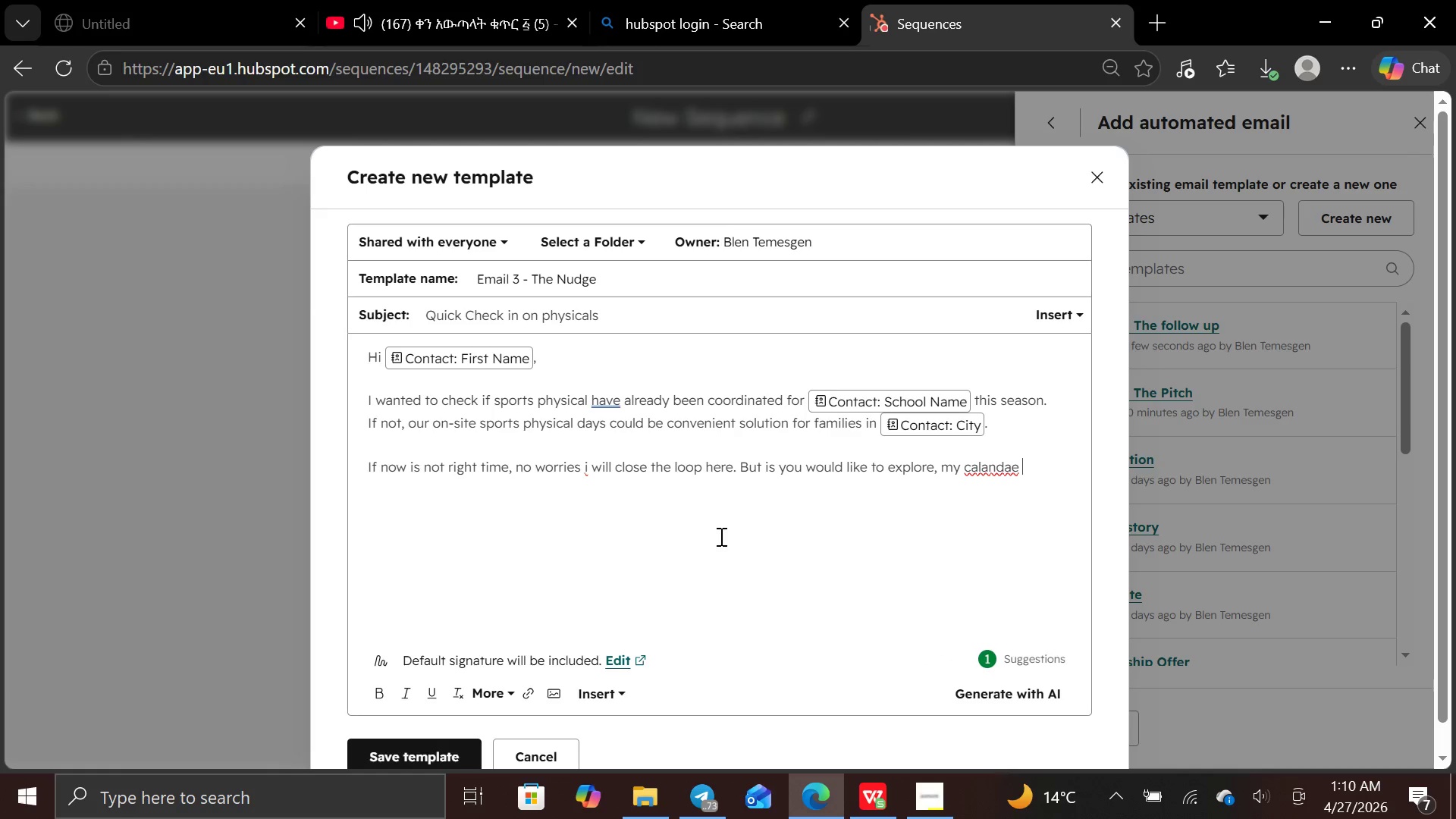 
key(Backspace)
key(Backspace)
type(r )
key(Backspace)
key(Backspace)
key(Backspace)
key(Backspace)
key(Backspace)
key(Backspace)
type(endar )
 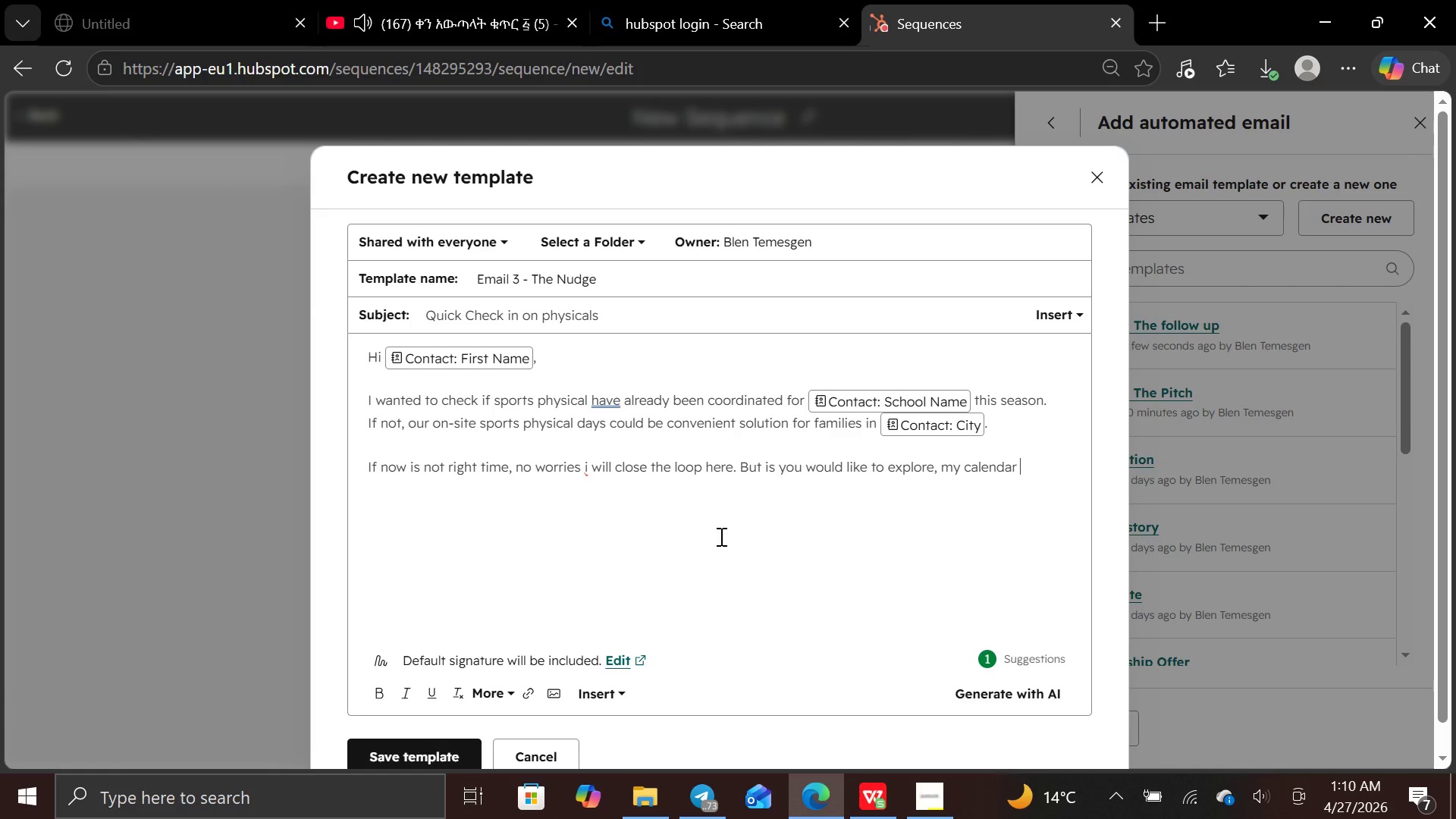 
type(is open:)
 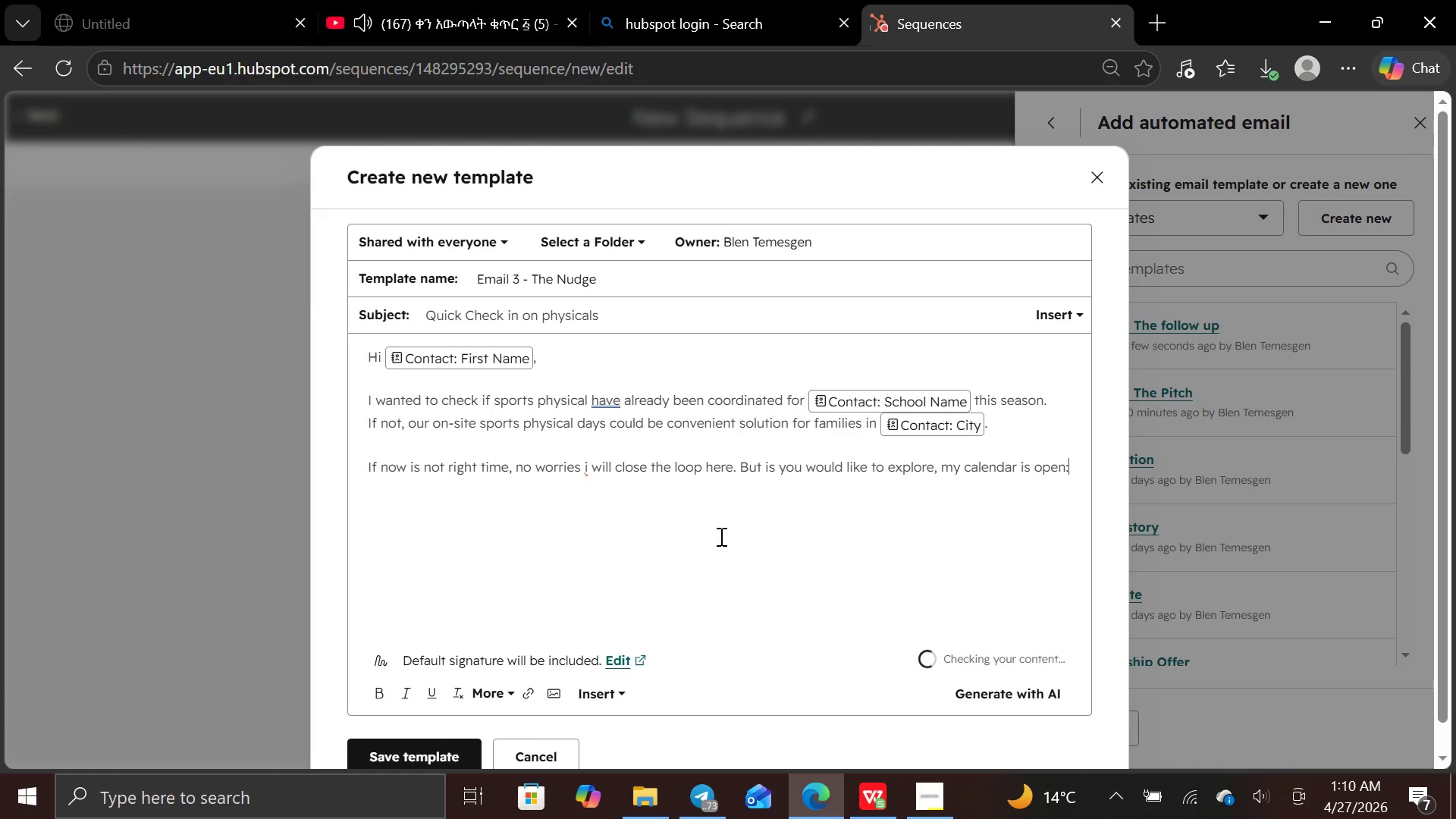 
left_click([528, 695])
 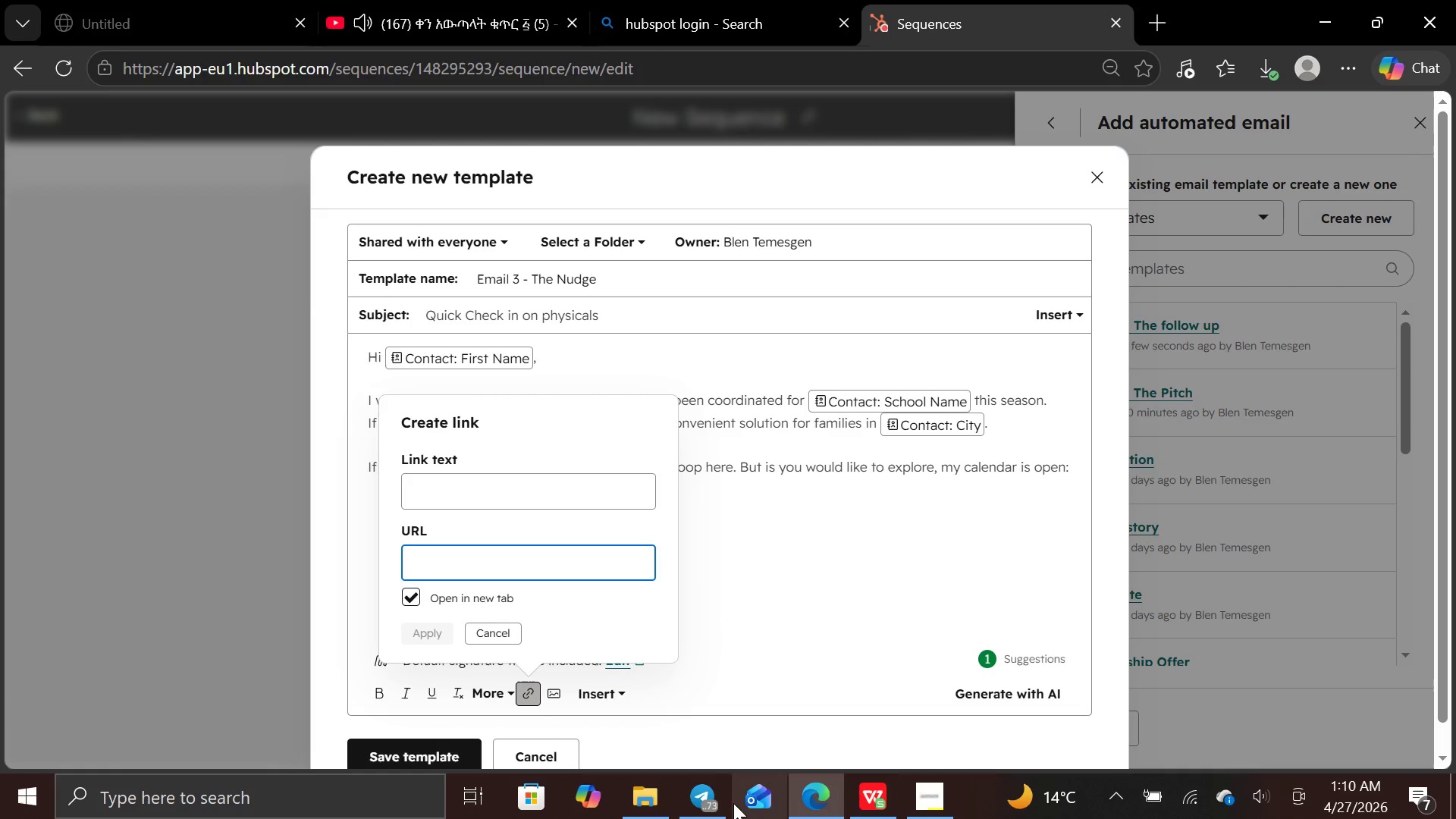 
left_click([722, 802])
 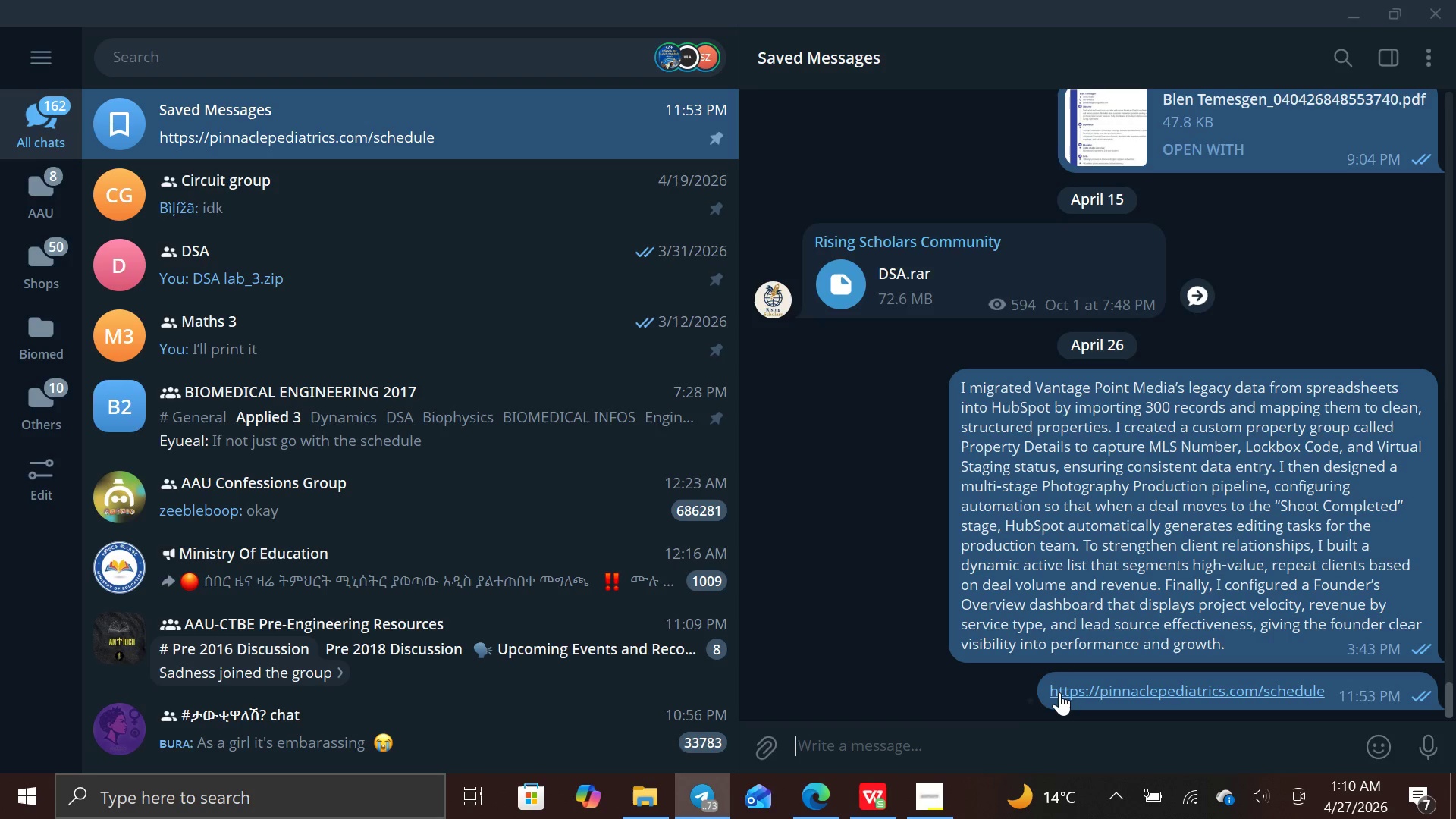 
right_click([1059, 692])
 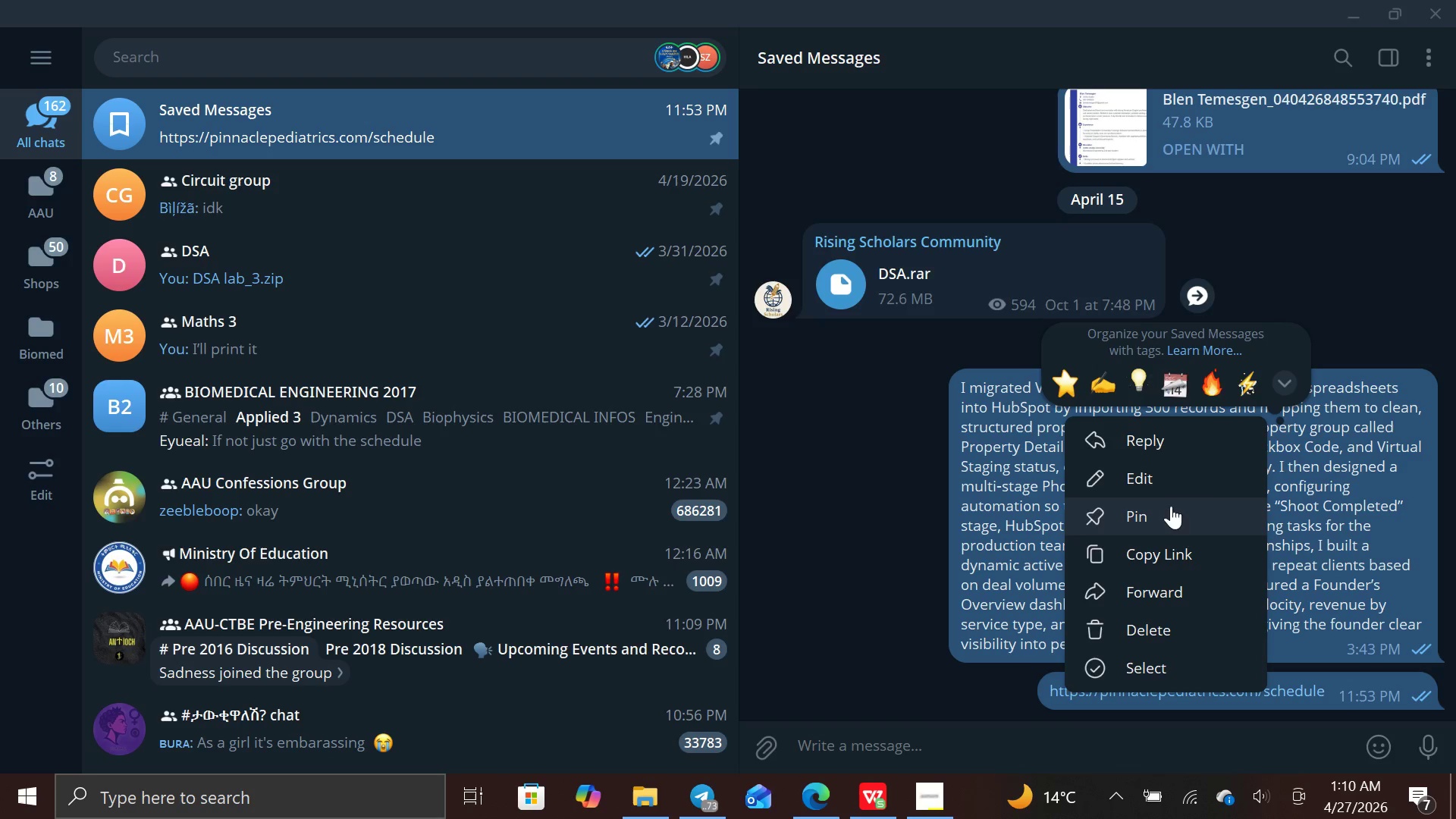 
left_click([1169, 541])
 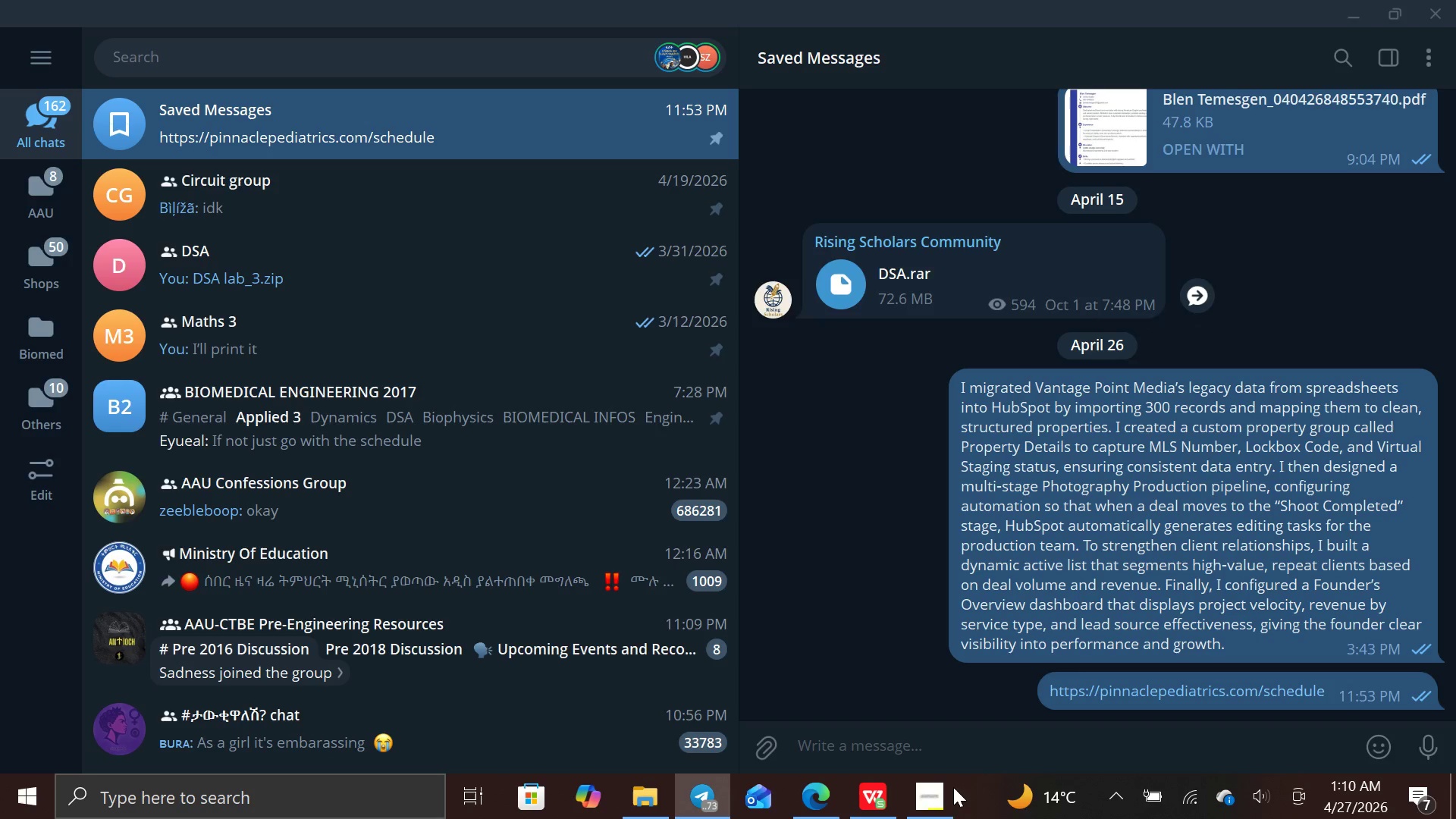 
left_click([939, 797])